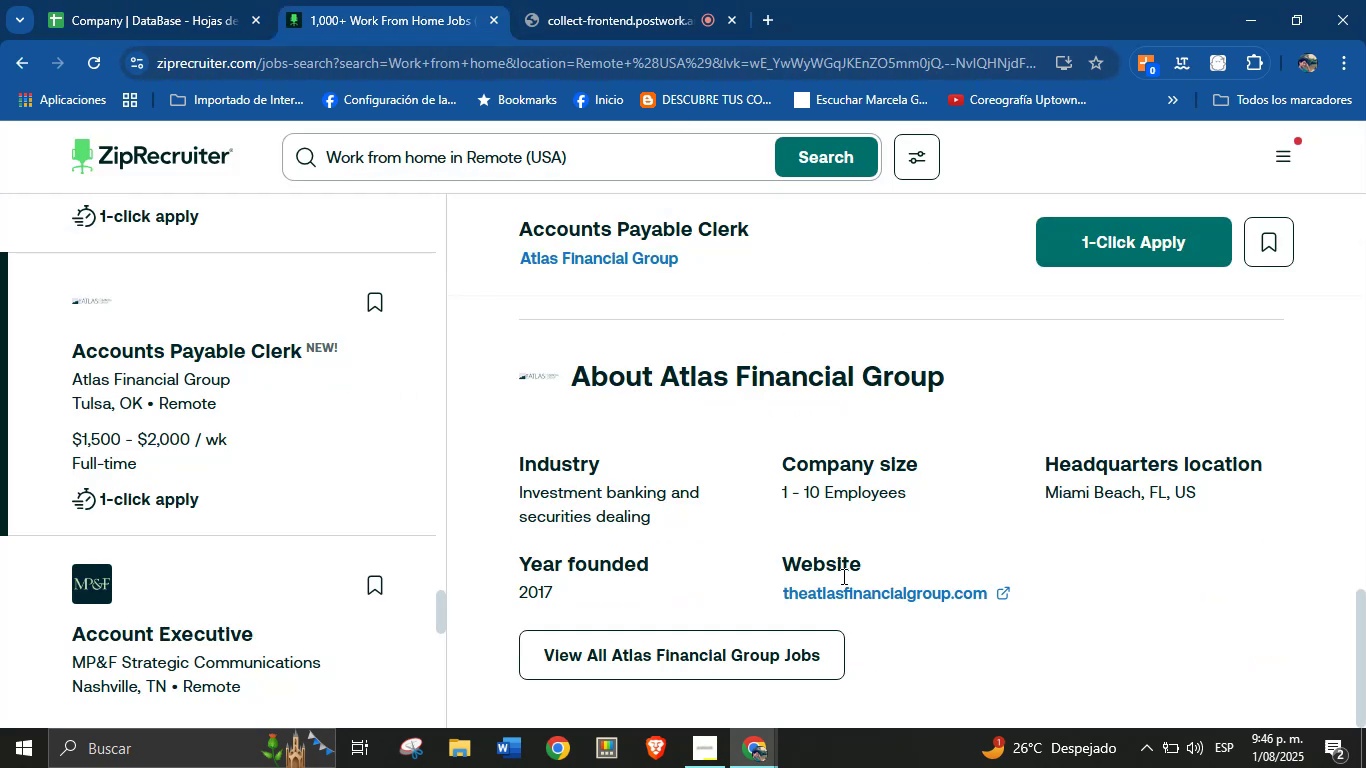 
right_click([842, 587])
 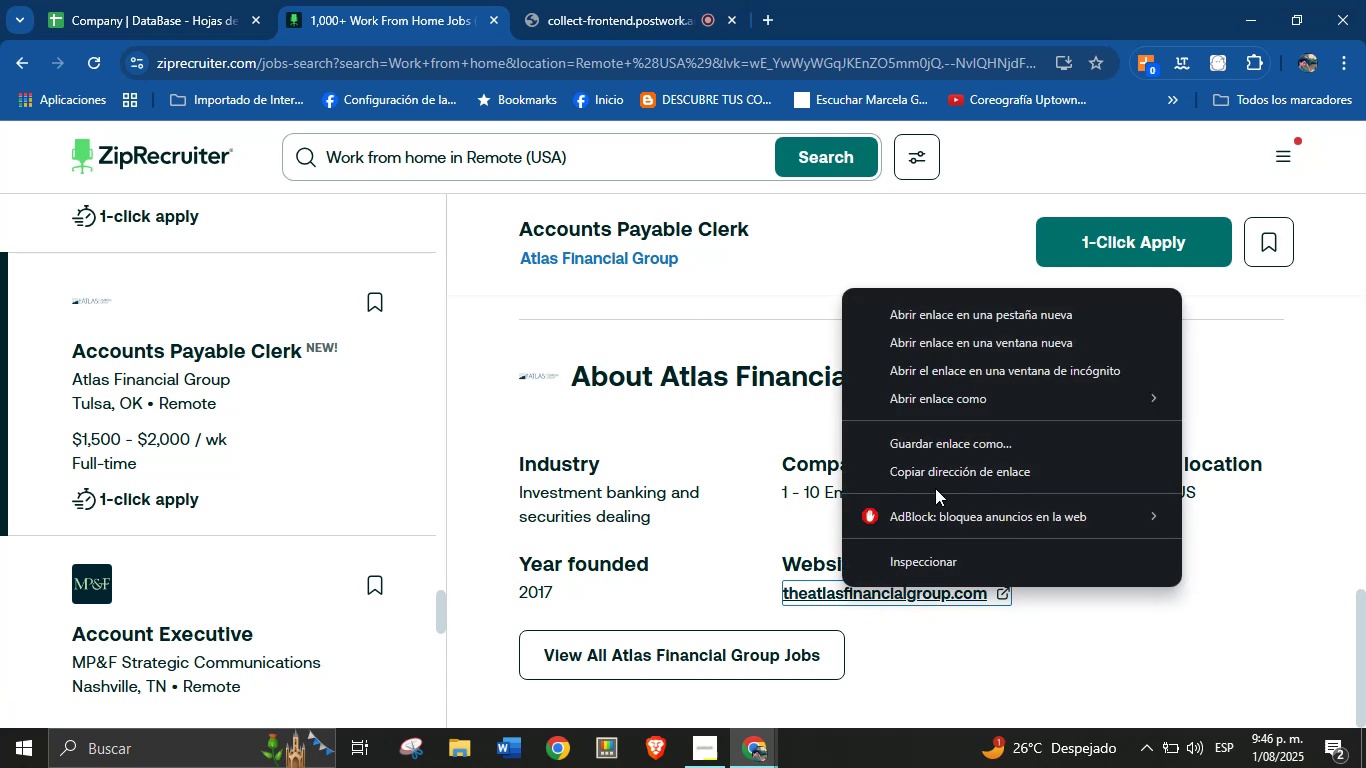 
left_click([940, 477])
 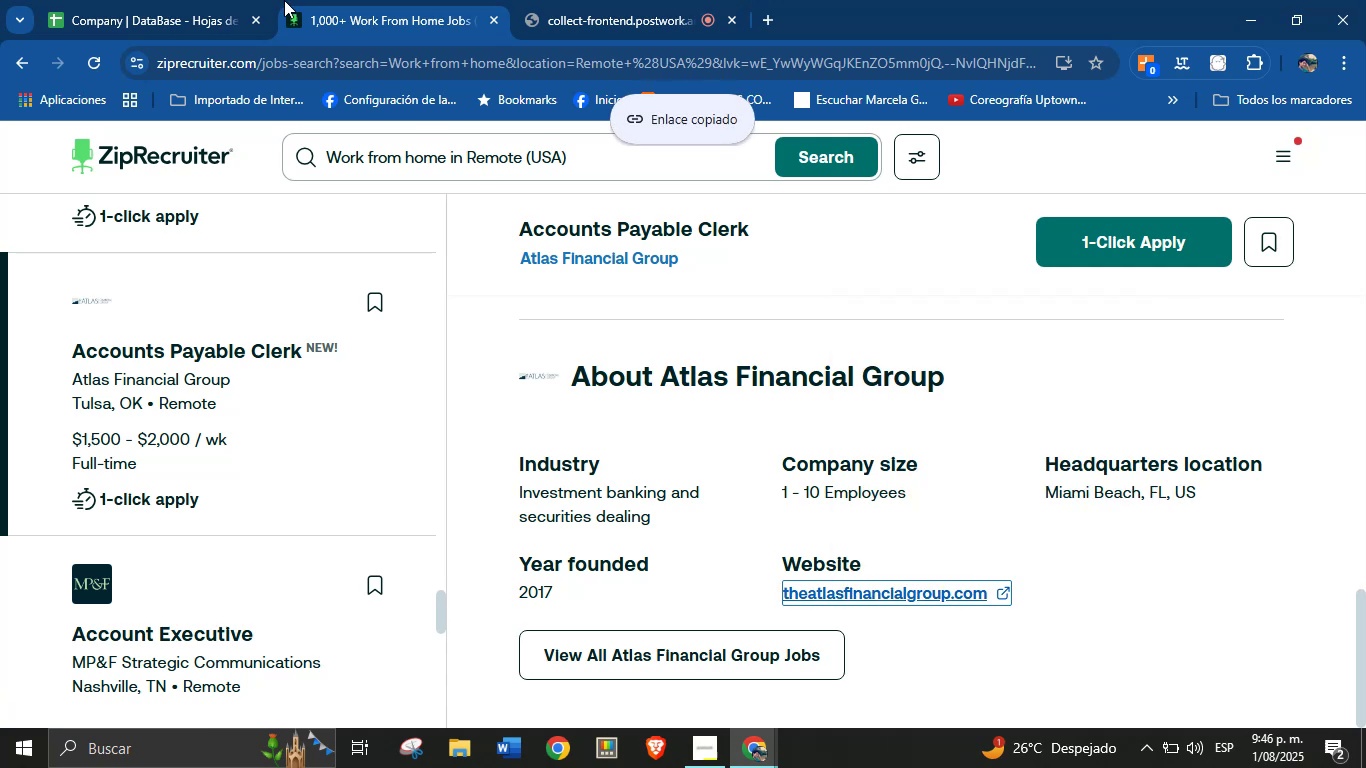 
left_click([242, 0])
 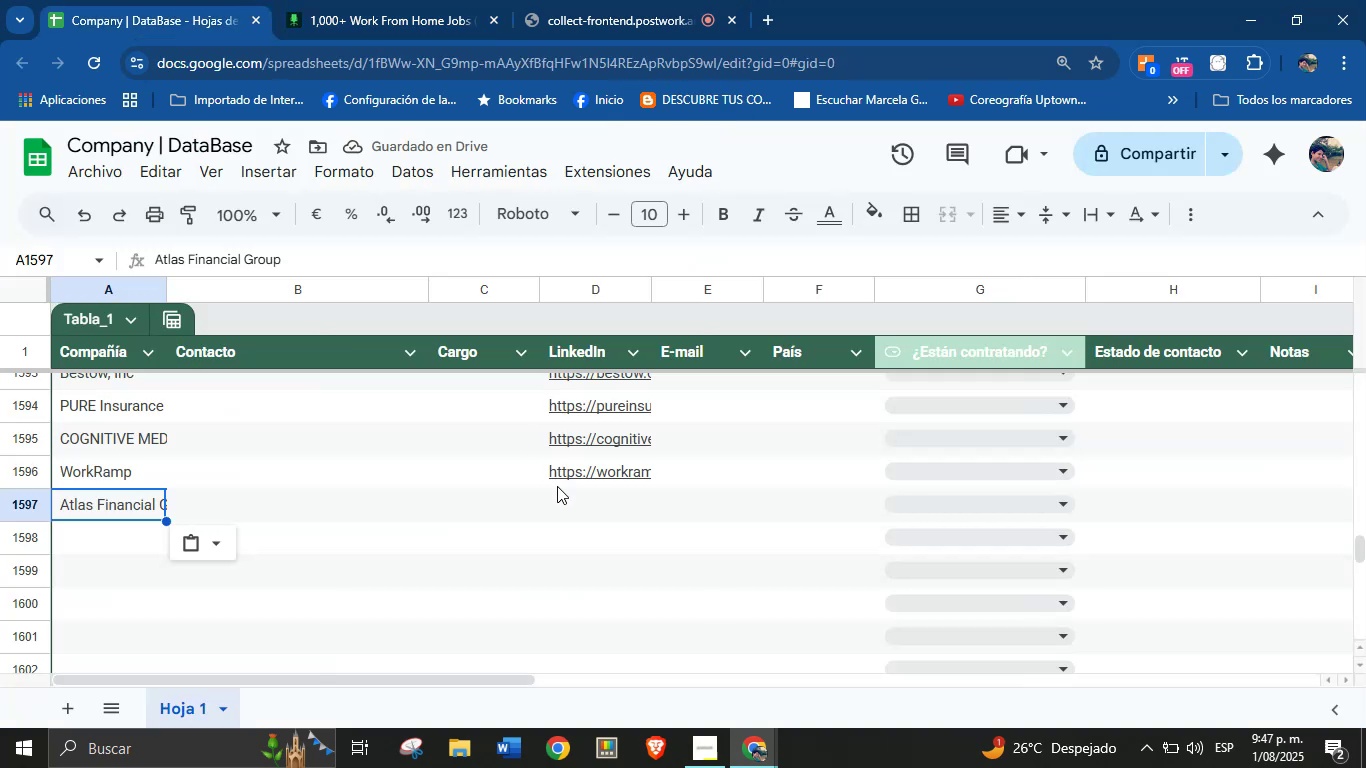 
left_click([573, 506])
 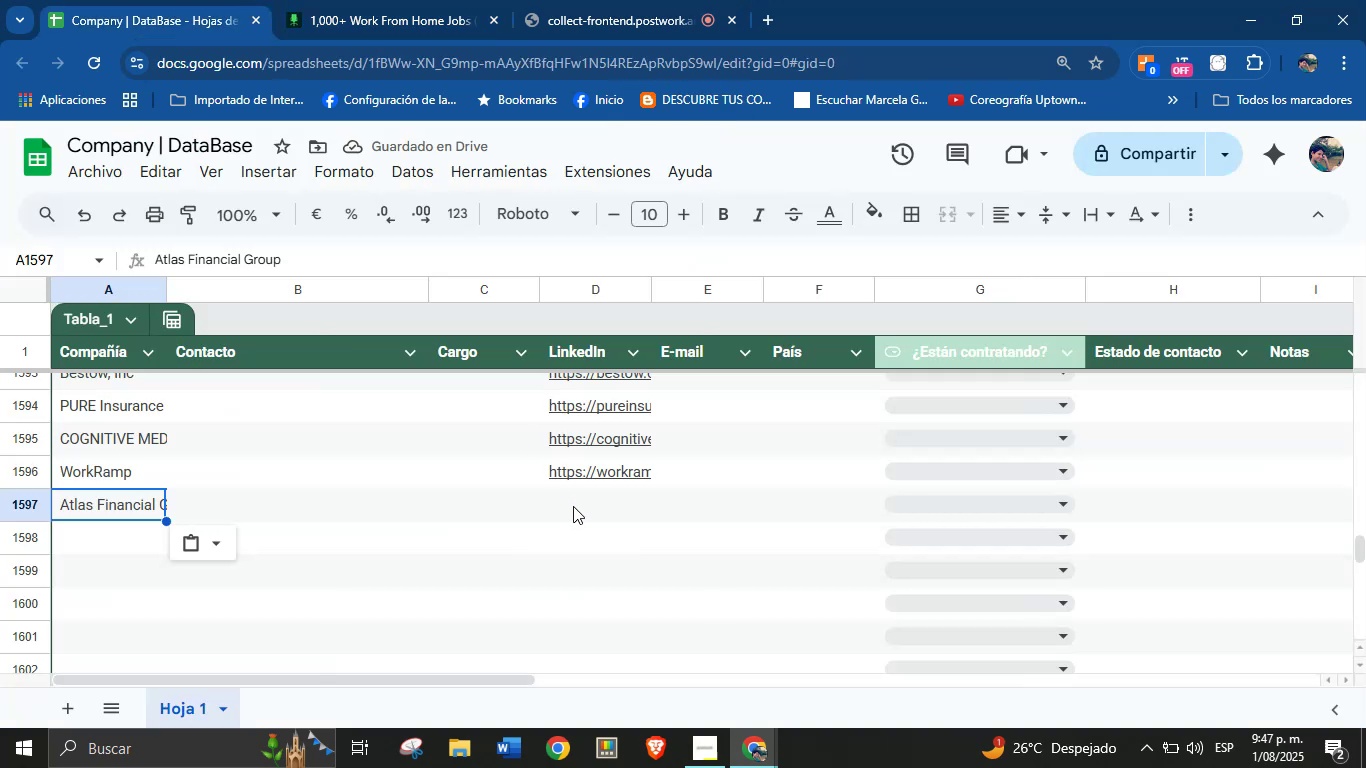 
key(Control+V)
 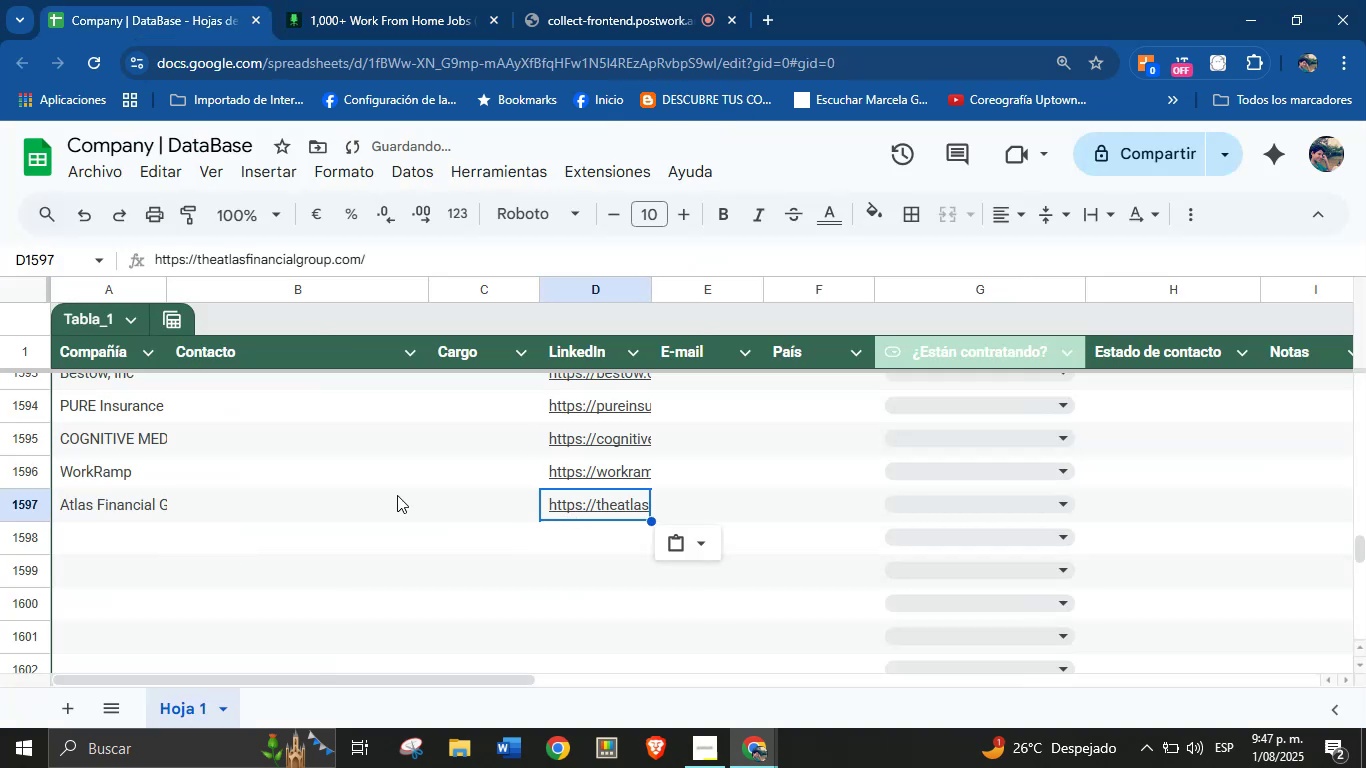 
scroll: coordinate [378, 494], scroll_direction: down, amount: 1.0
 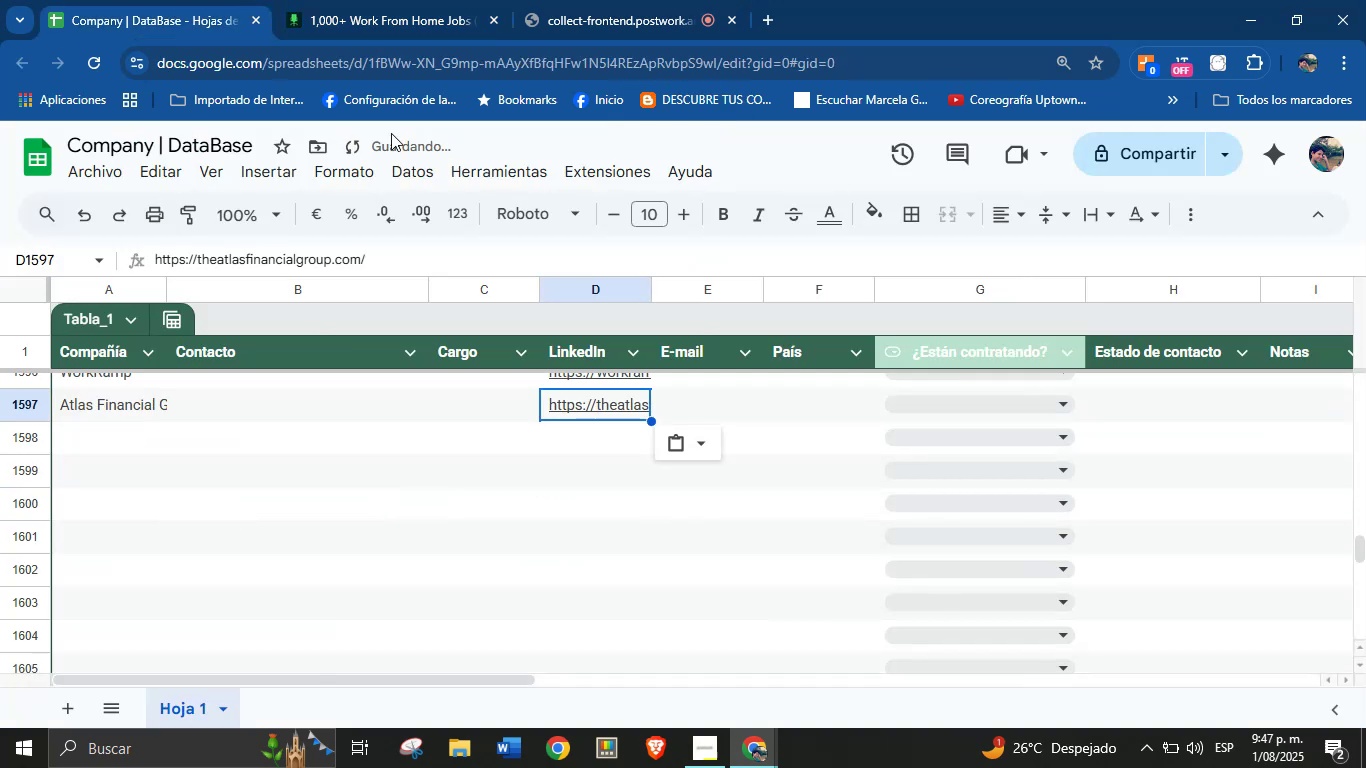 
left_click([349, 0])
 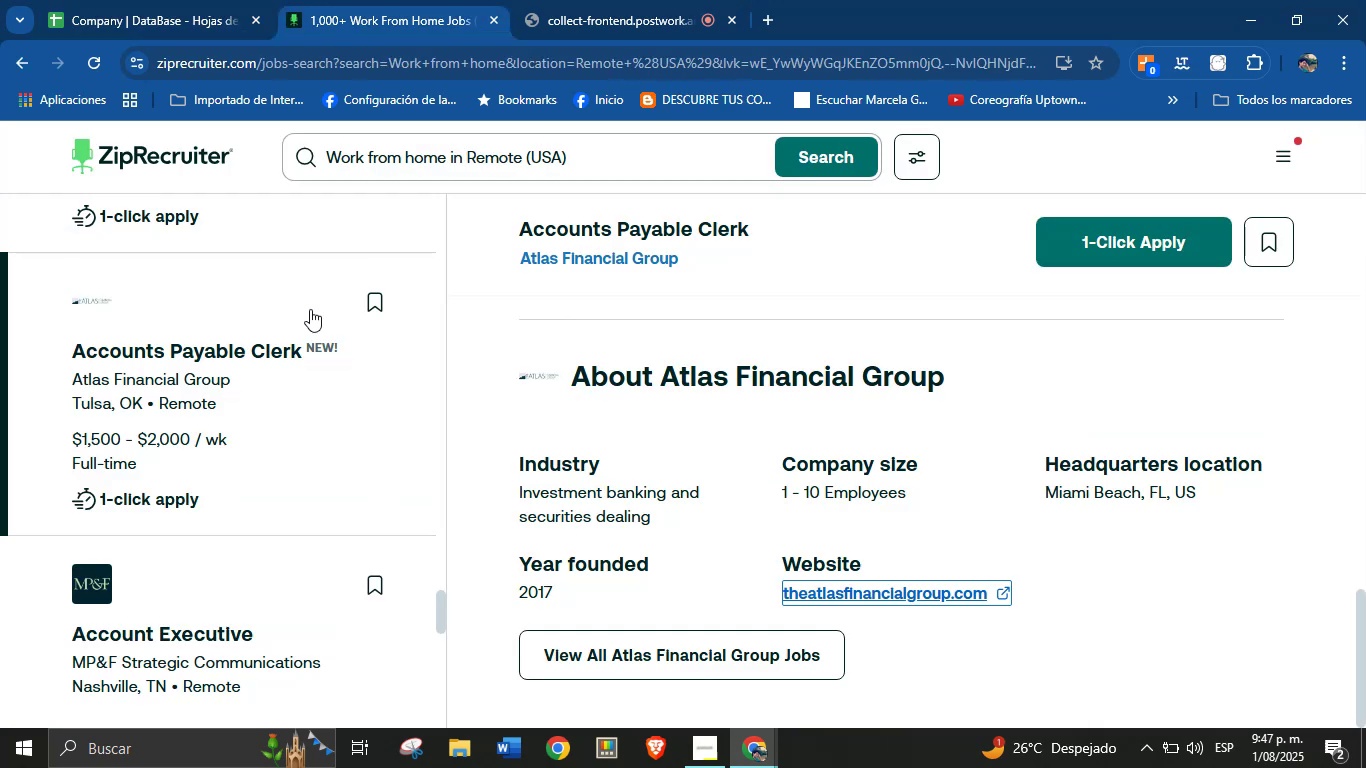 
scroll: coordinate [179, 482], scroll_direction: down, amount: 2.0
 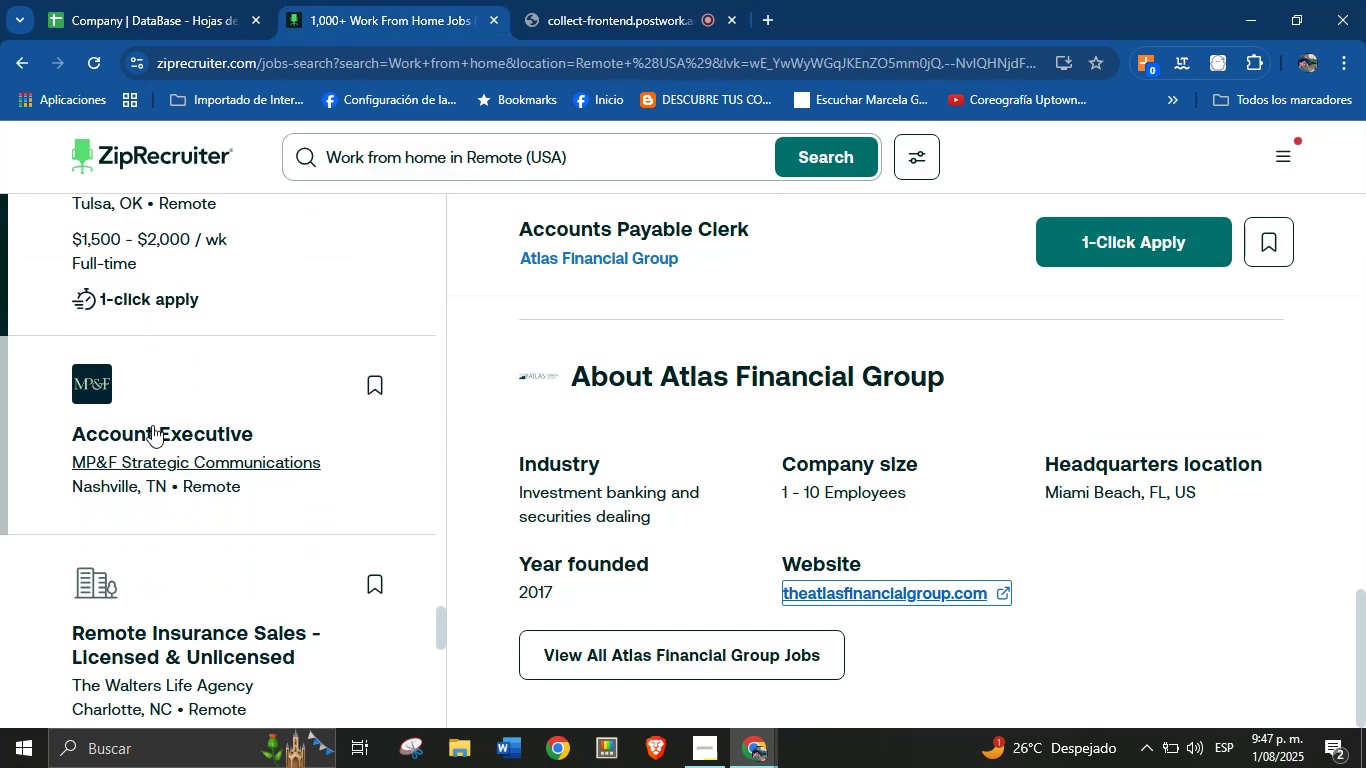 
left_click([146, 413])
 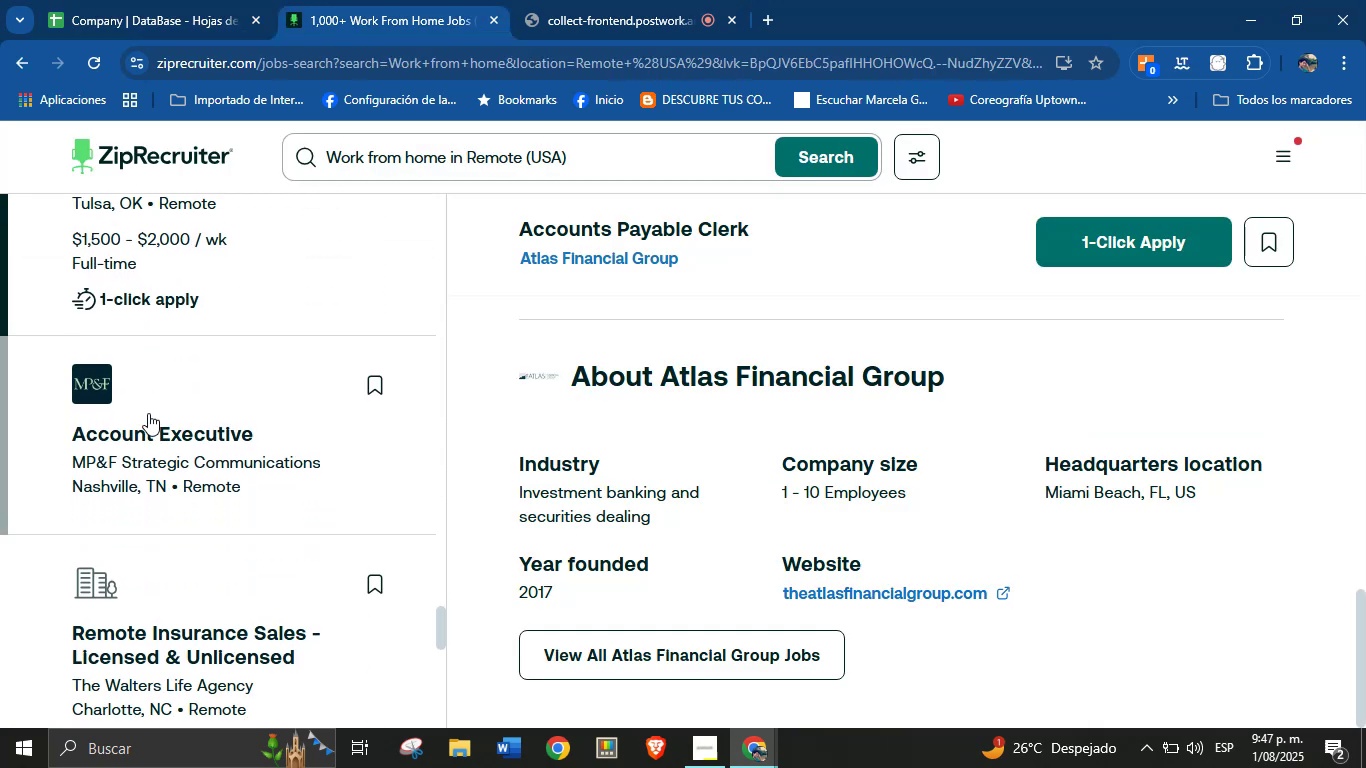 
scroll: coordinate [780, 557], scroll_direction: down, amount: 29.0
 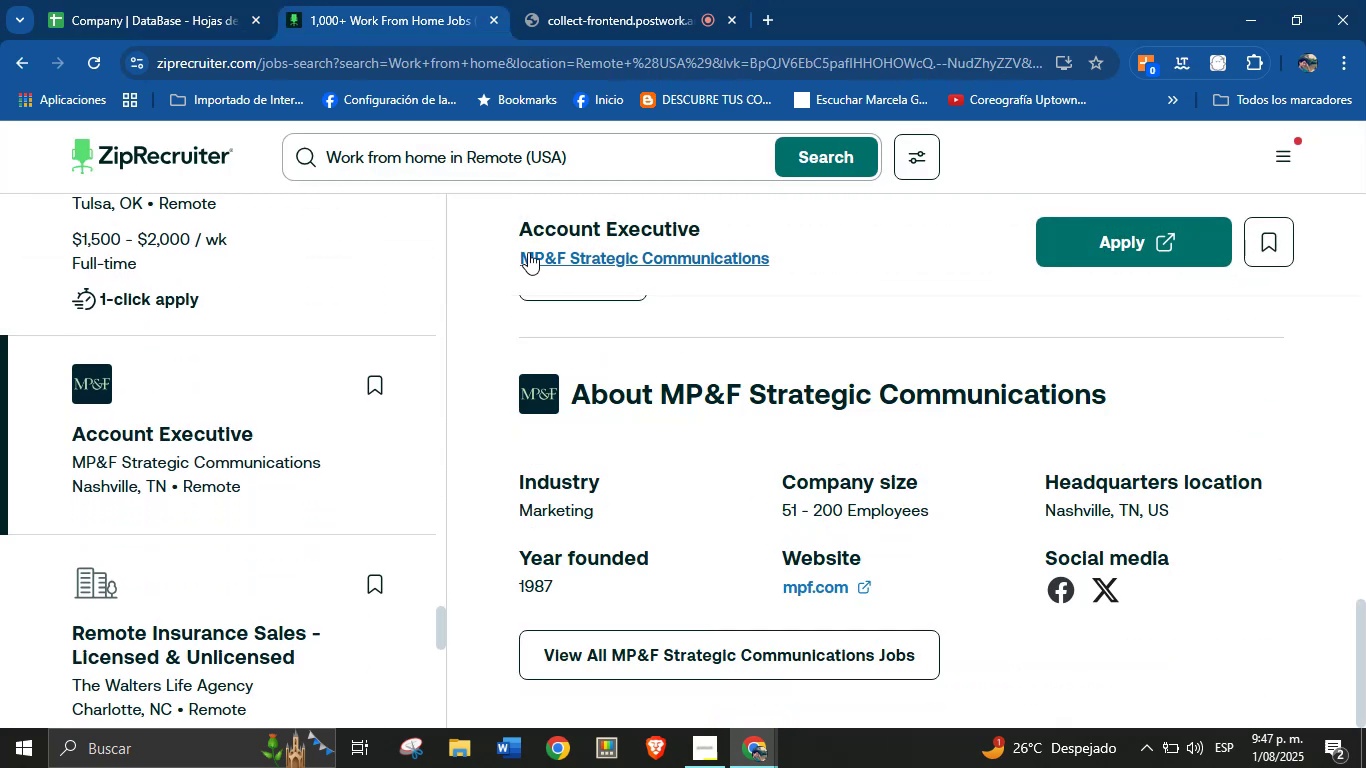 
left_click_drag(start_coordinate=[507, 252], to_coordinate=[799, 282])
 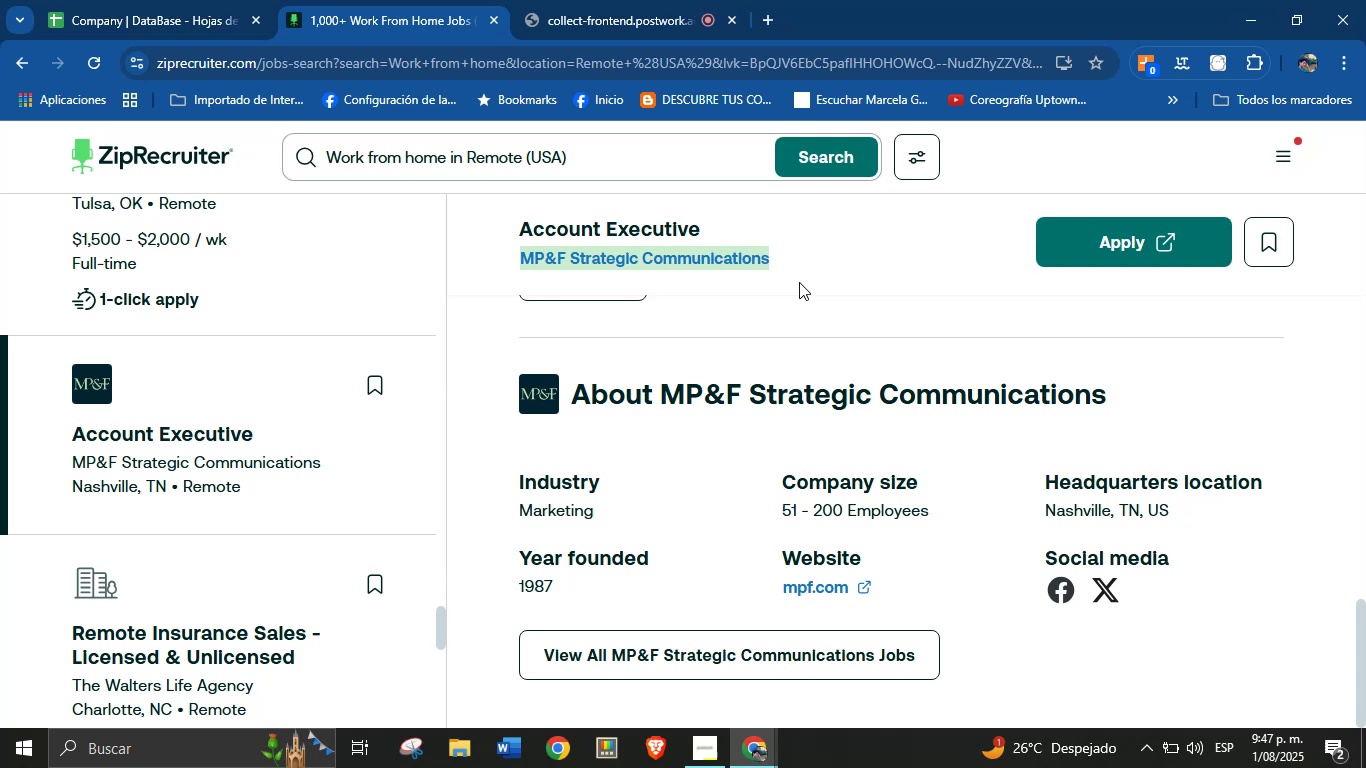 
key(Control+C)
 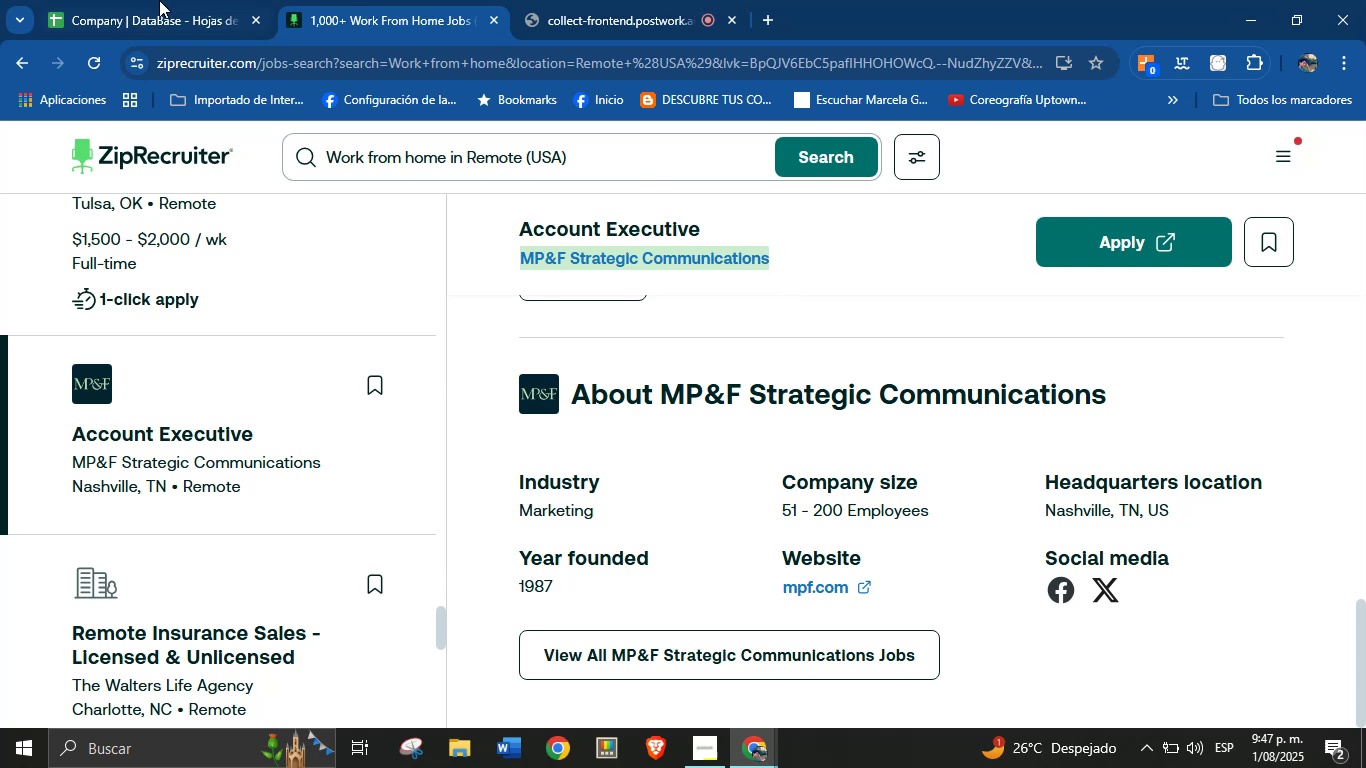 
left_click([160, 0])
 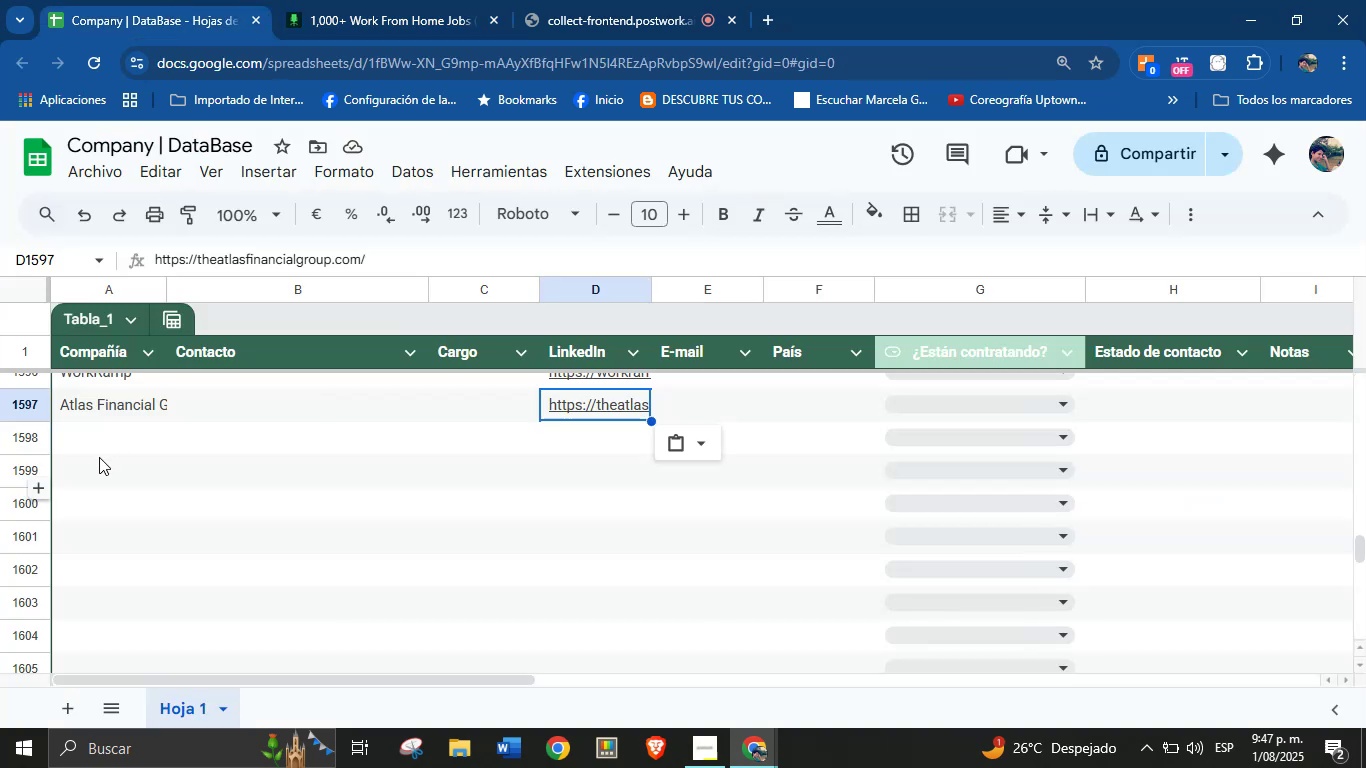 
left_click([107, 438])
 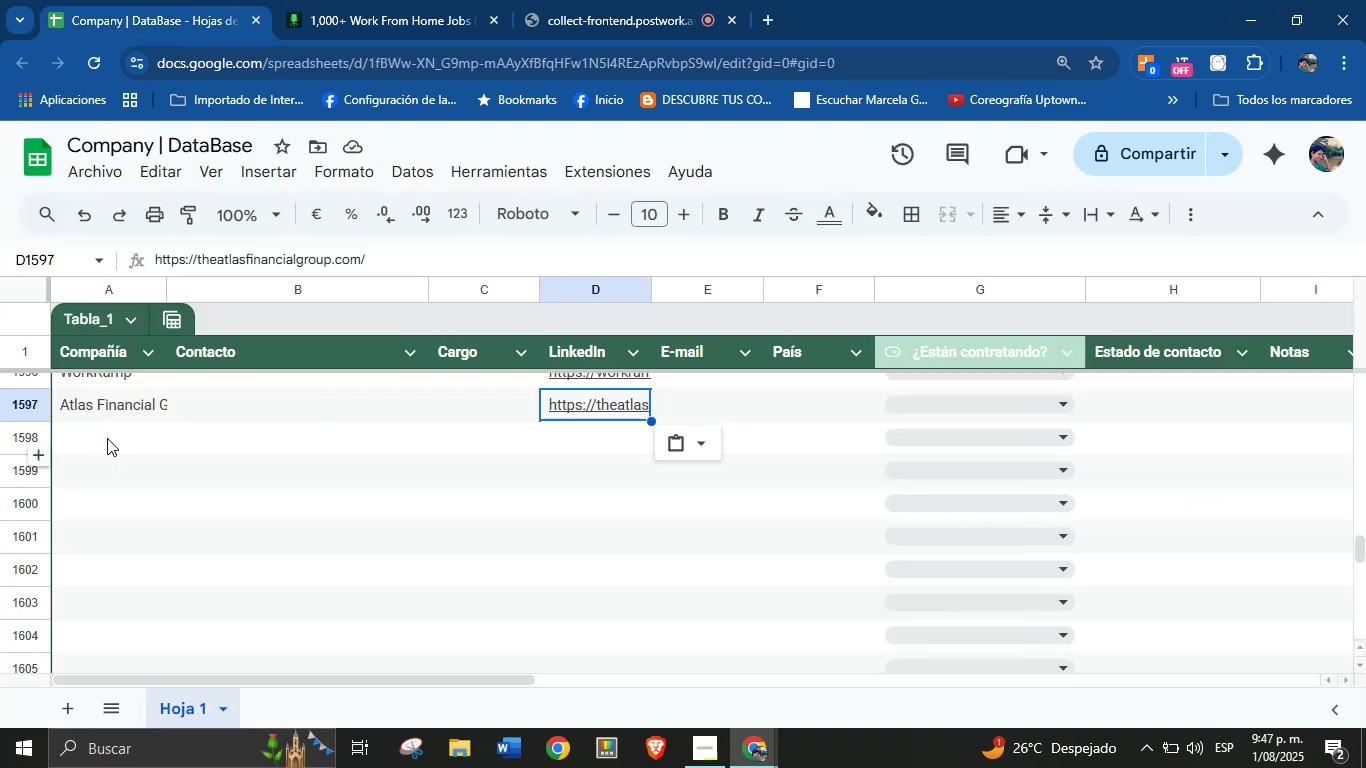 
key(Control+V)
 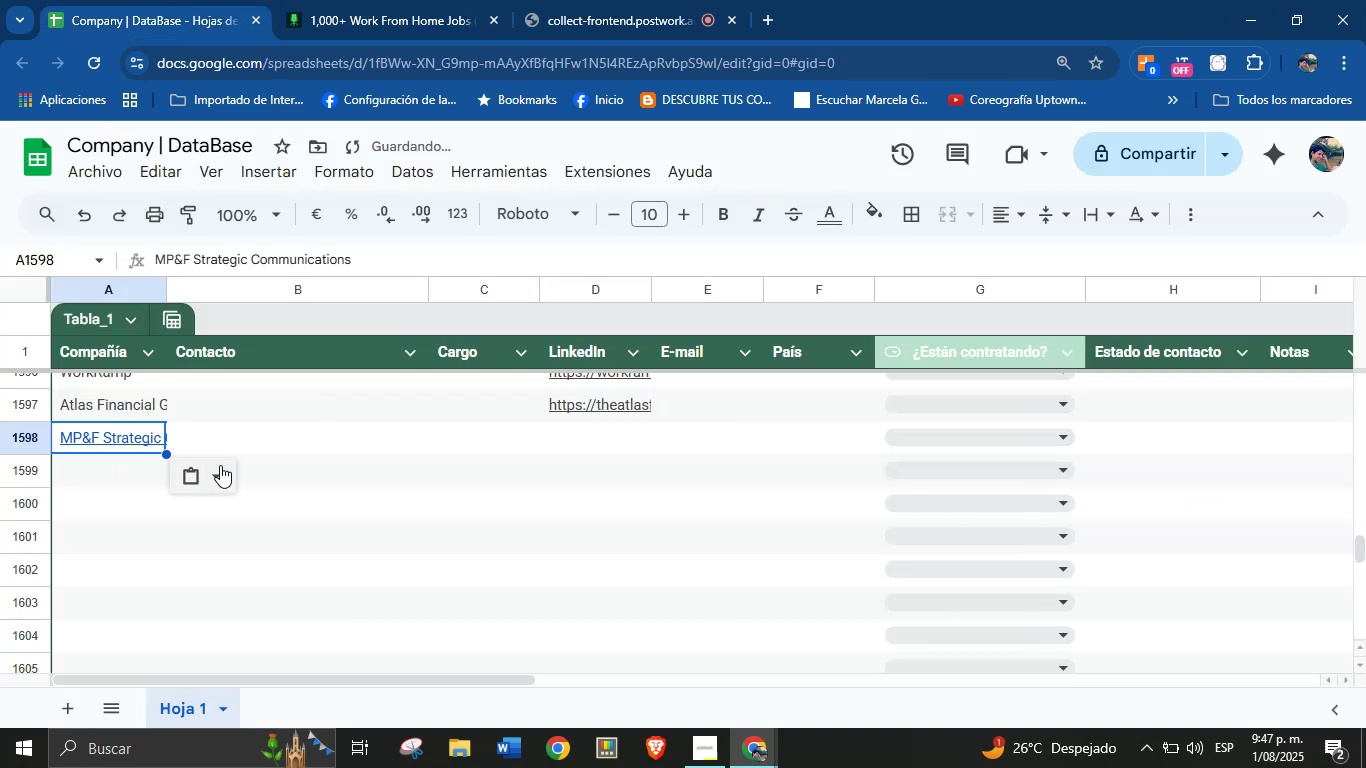 
left_click([223, 473])
 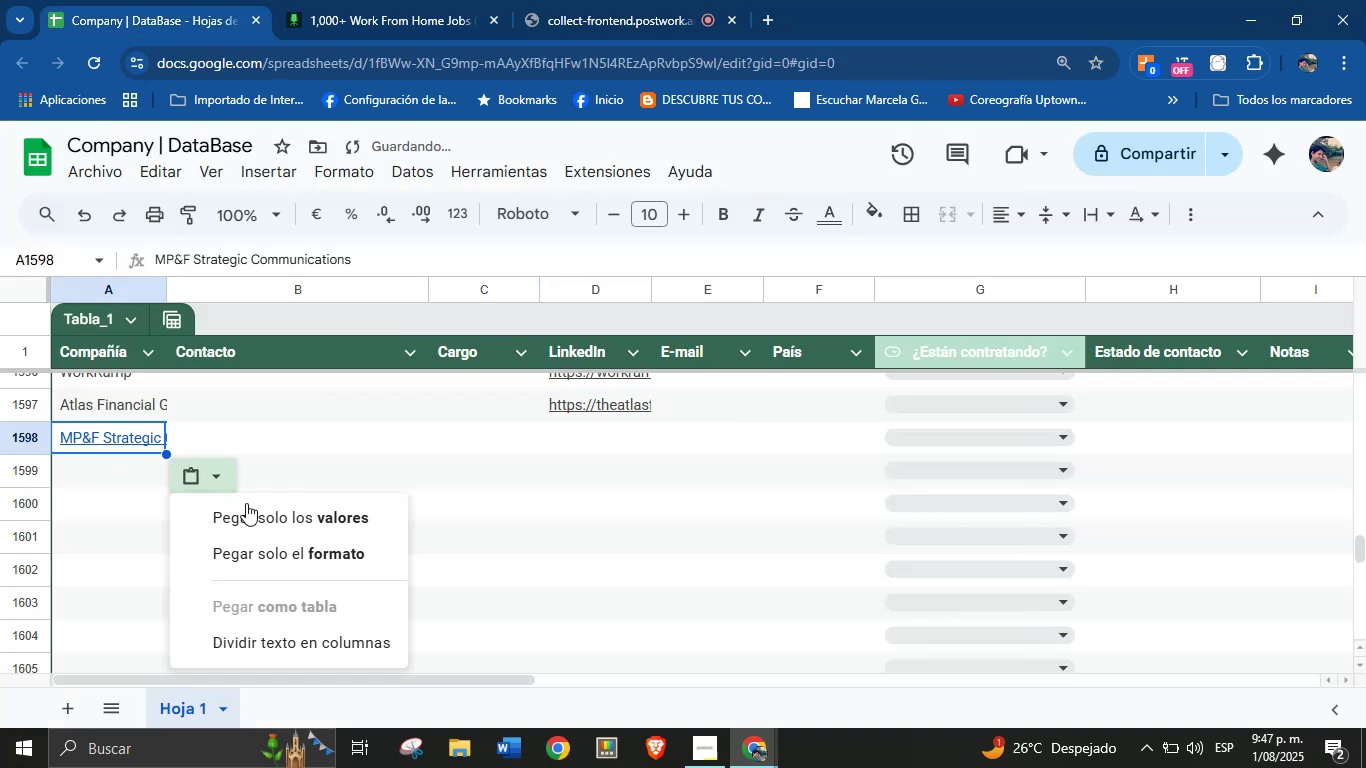 
left_click([252, 512])
 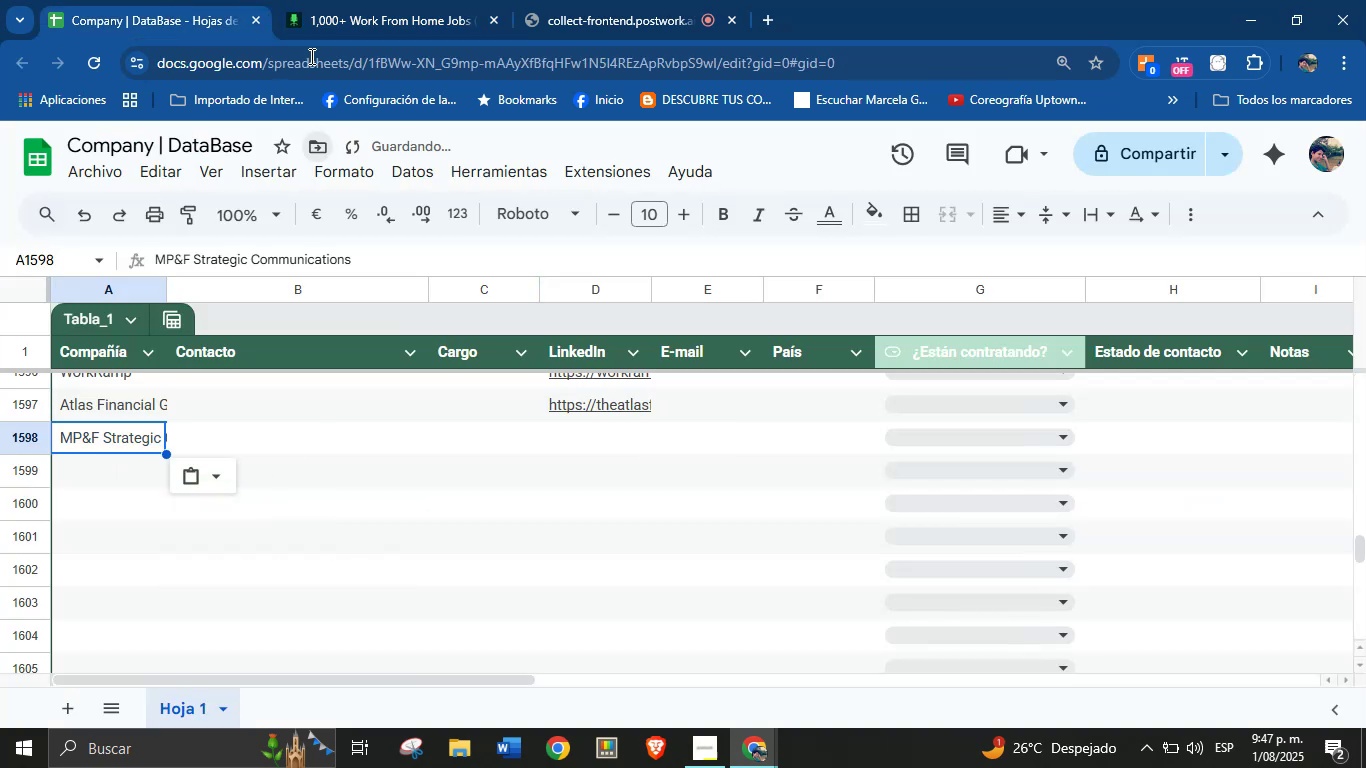 
left_click([342, 0])
 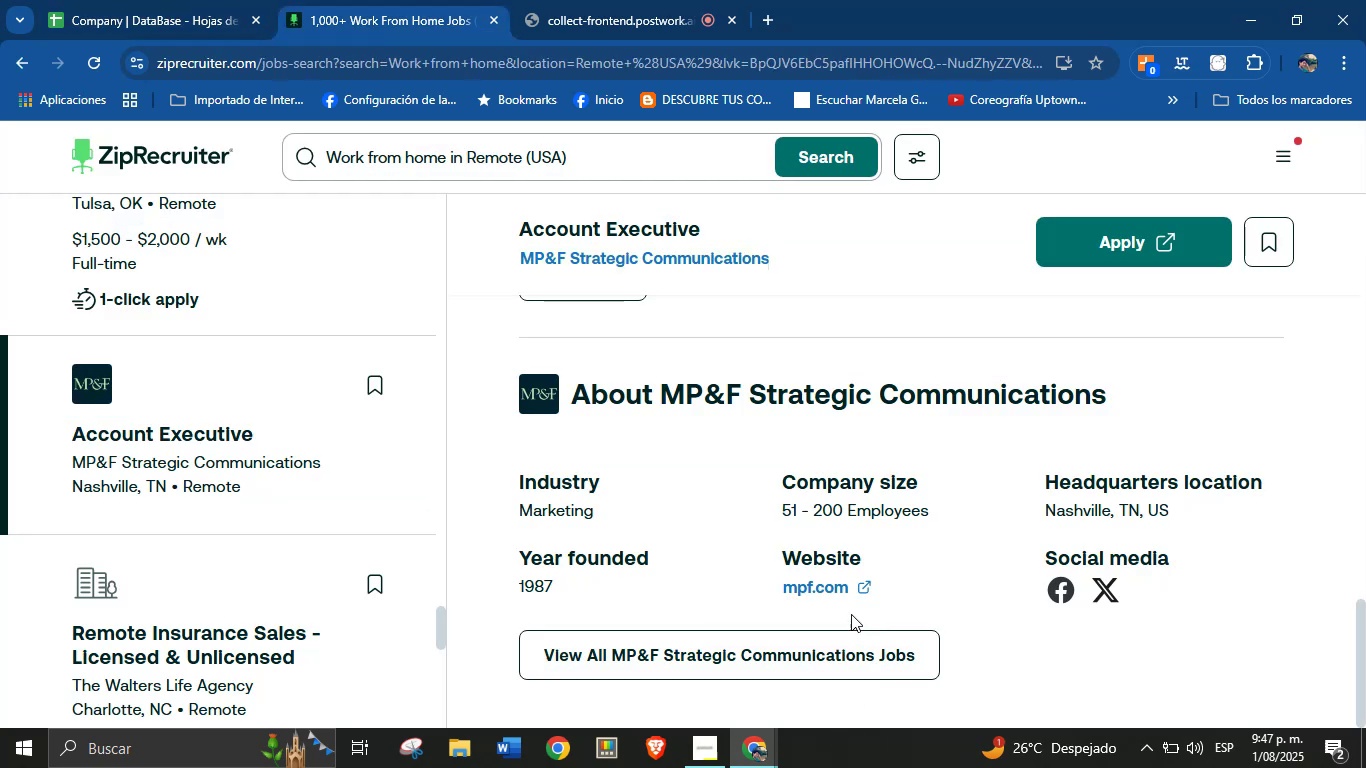 
right_click([837, 595])
 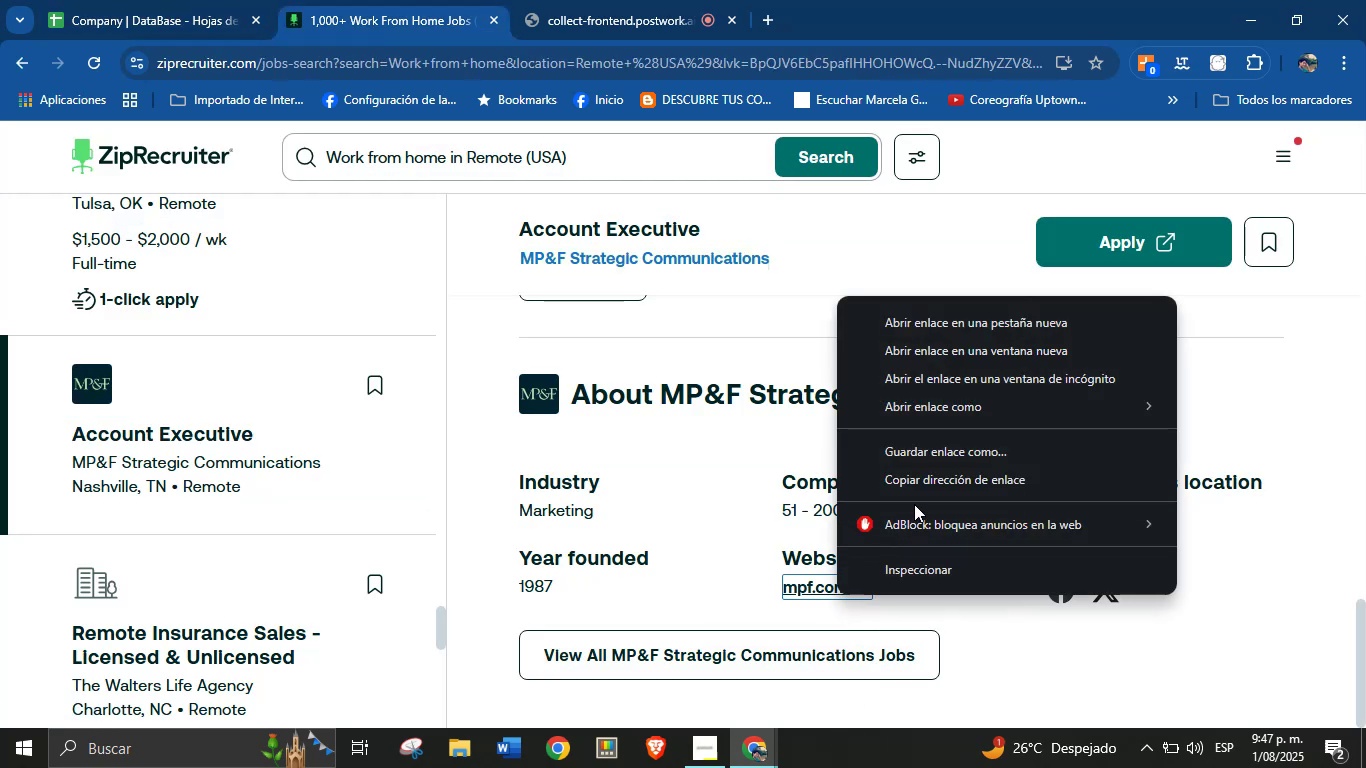 
left_click([920, 490])
 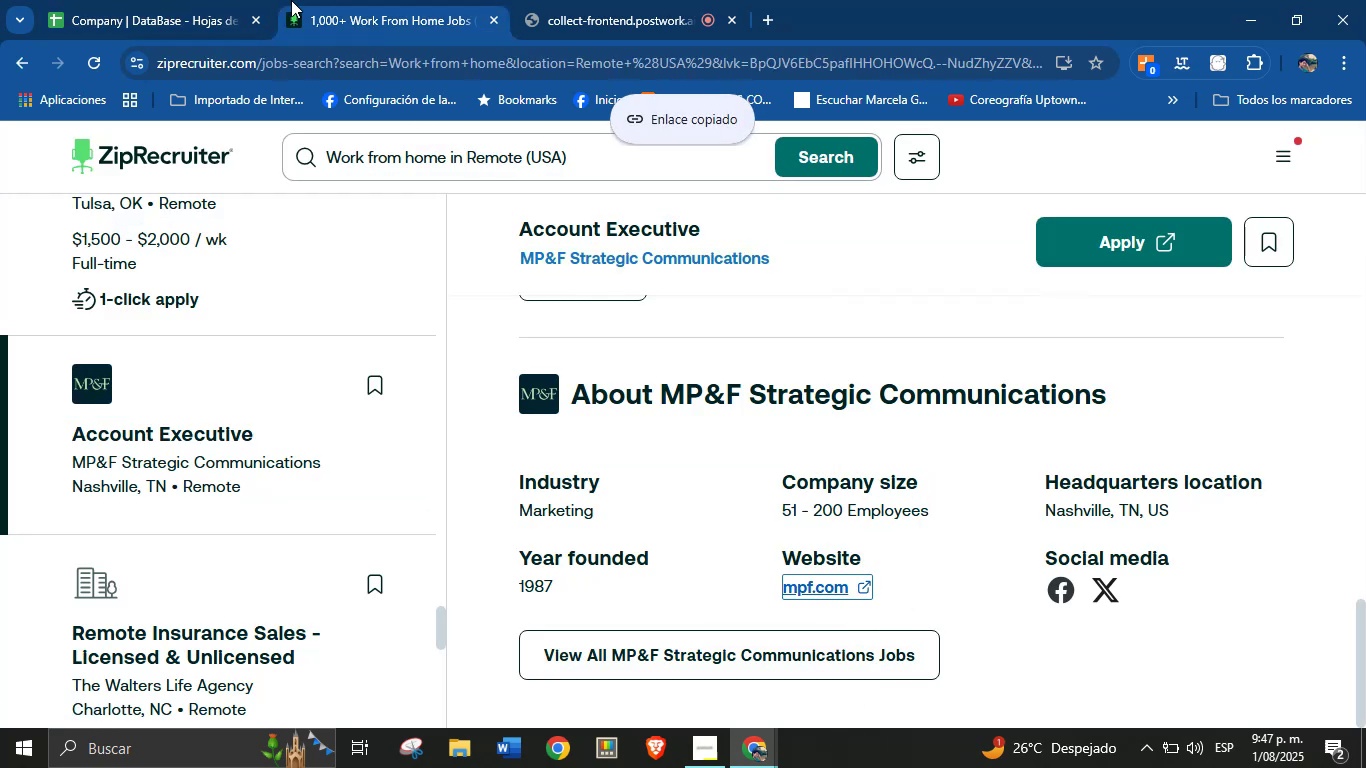 
left_click([228, 0])
 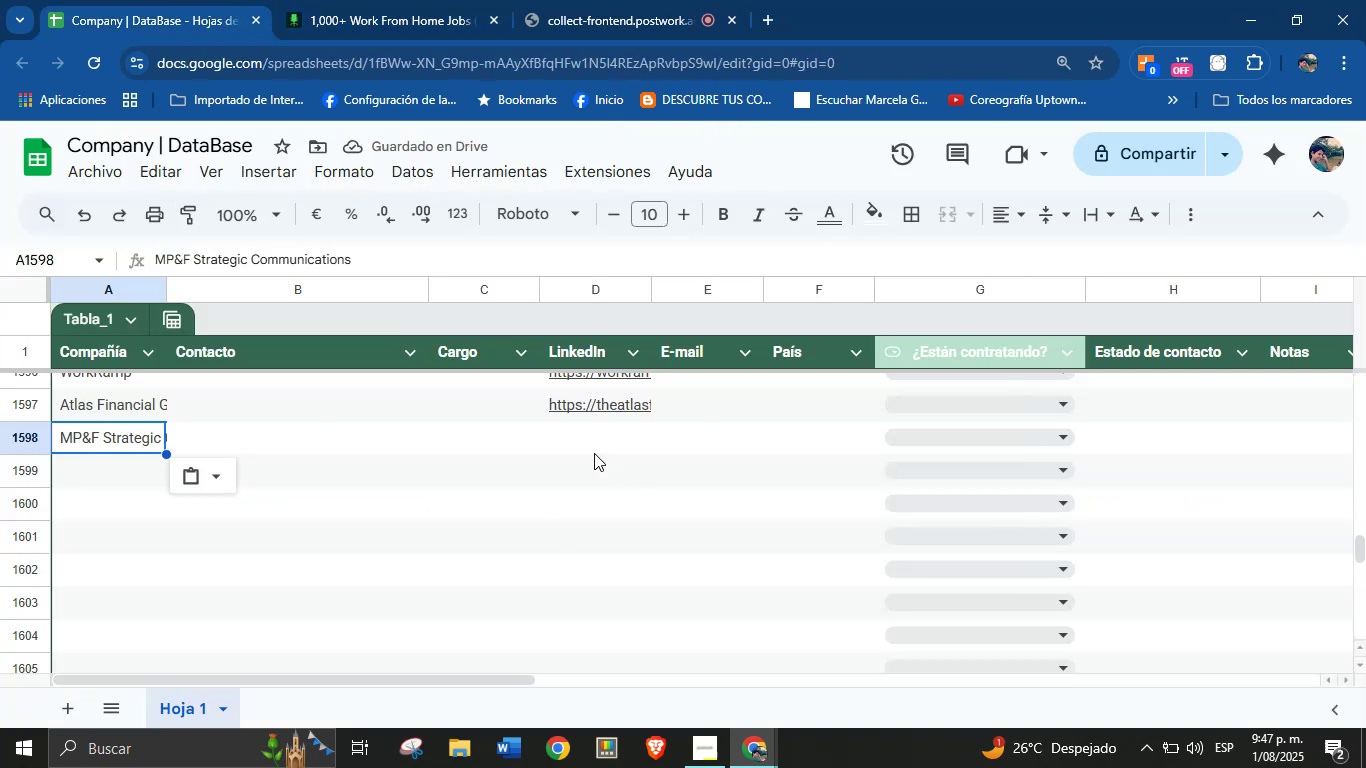 
key(Control+V)
 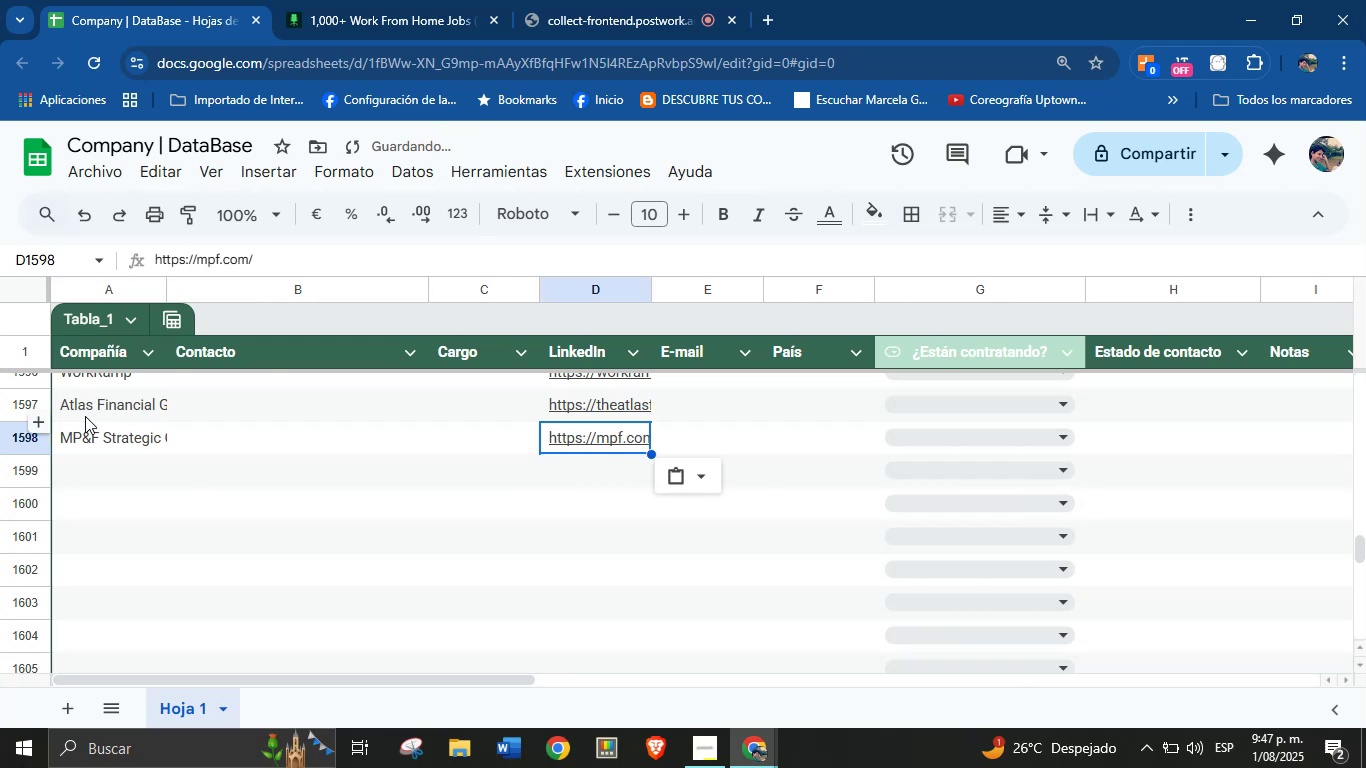 
left_click([120, 472])
 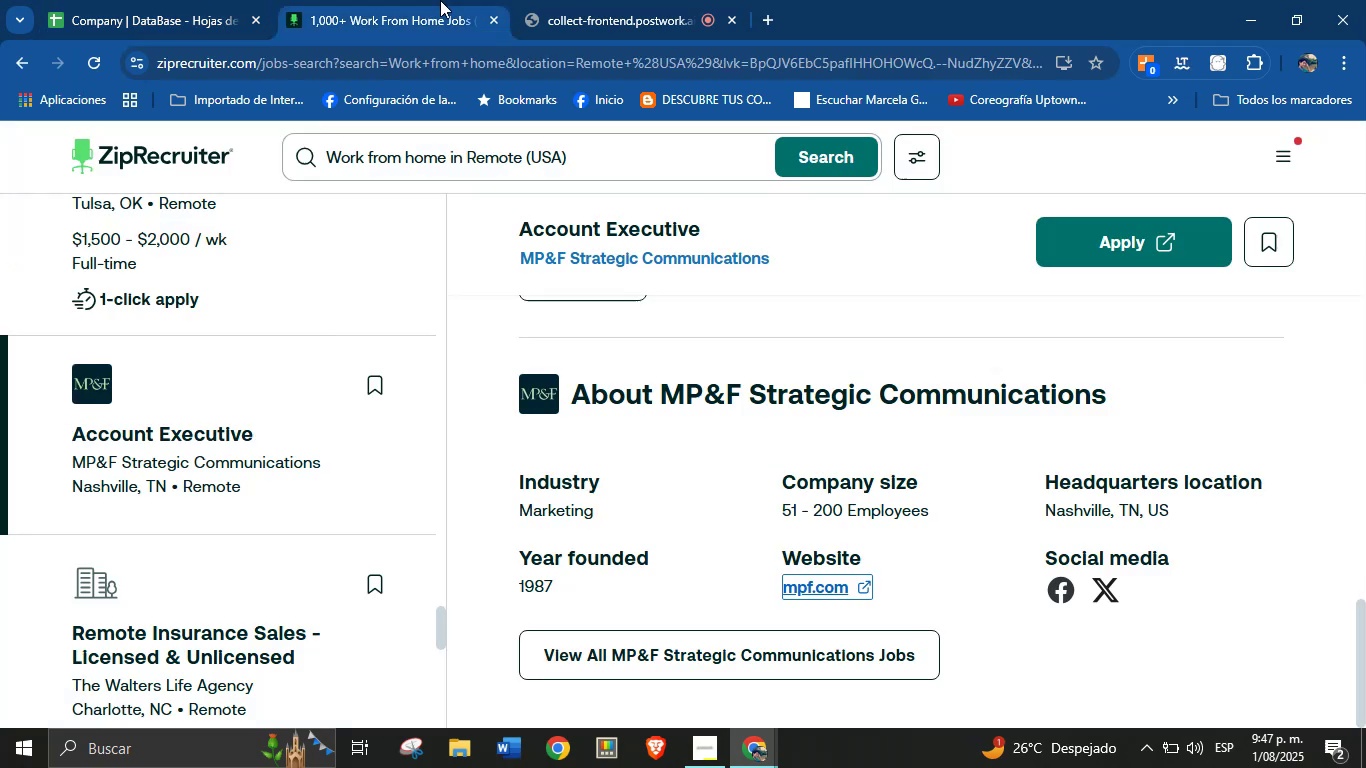 
scroll: coordinate [151, 498], scroll_direction: down, amount: 2.0
 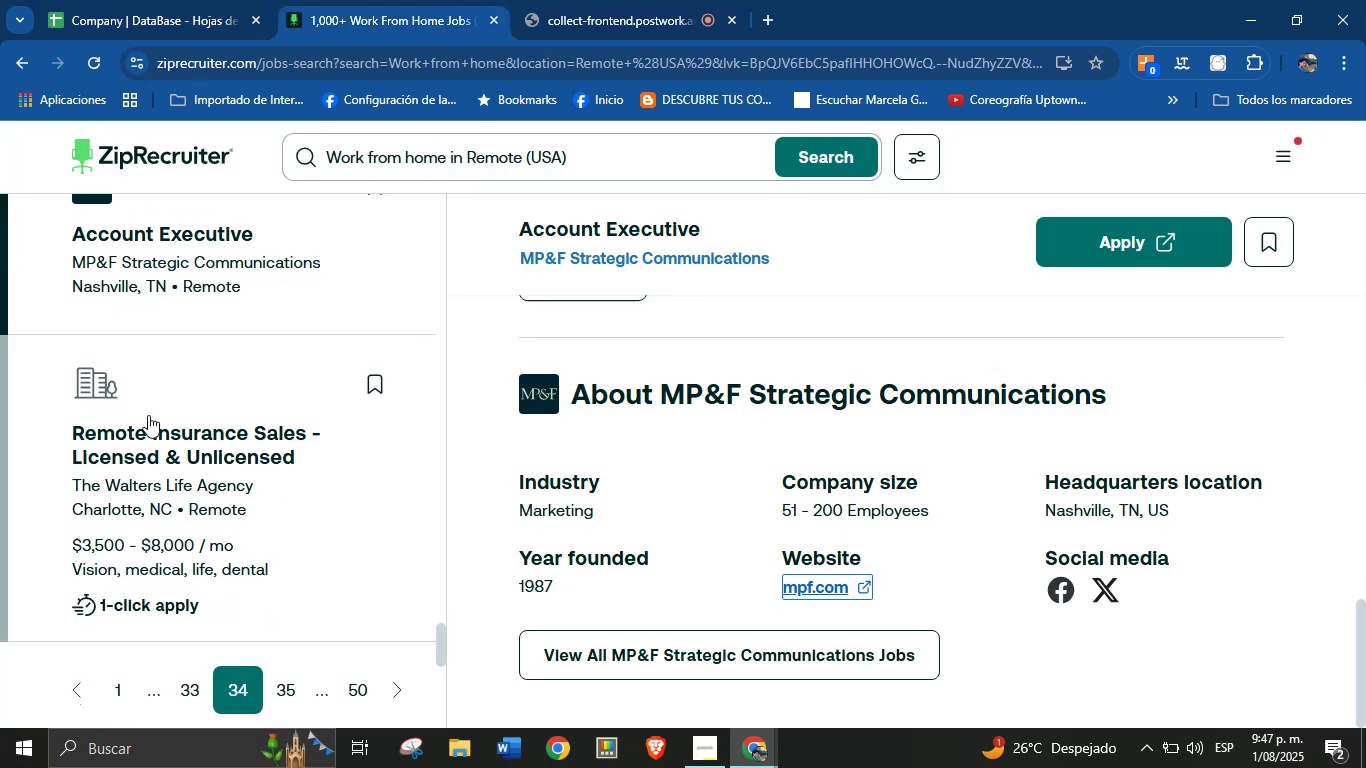 
left_click([147, 387])
 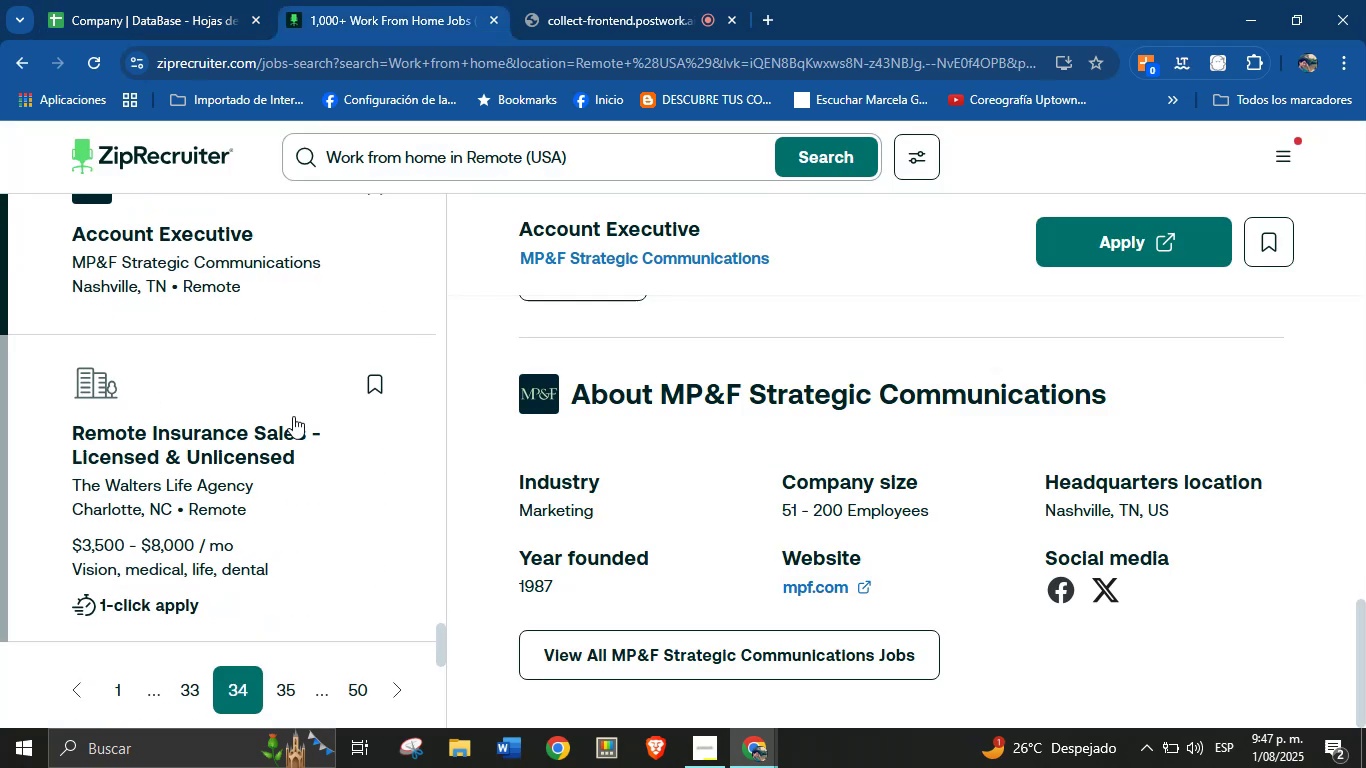 
scroll: coordinate [111, 451], scroll_direction: down, amount: 41.0
 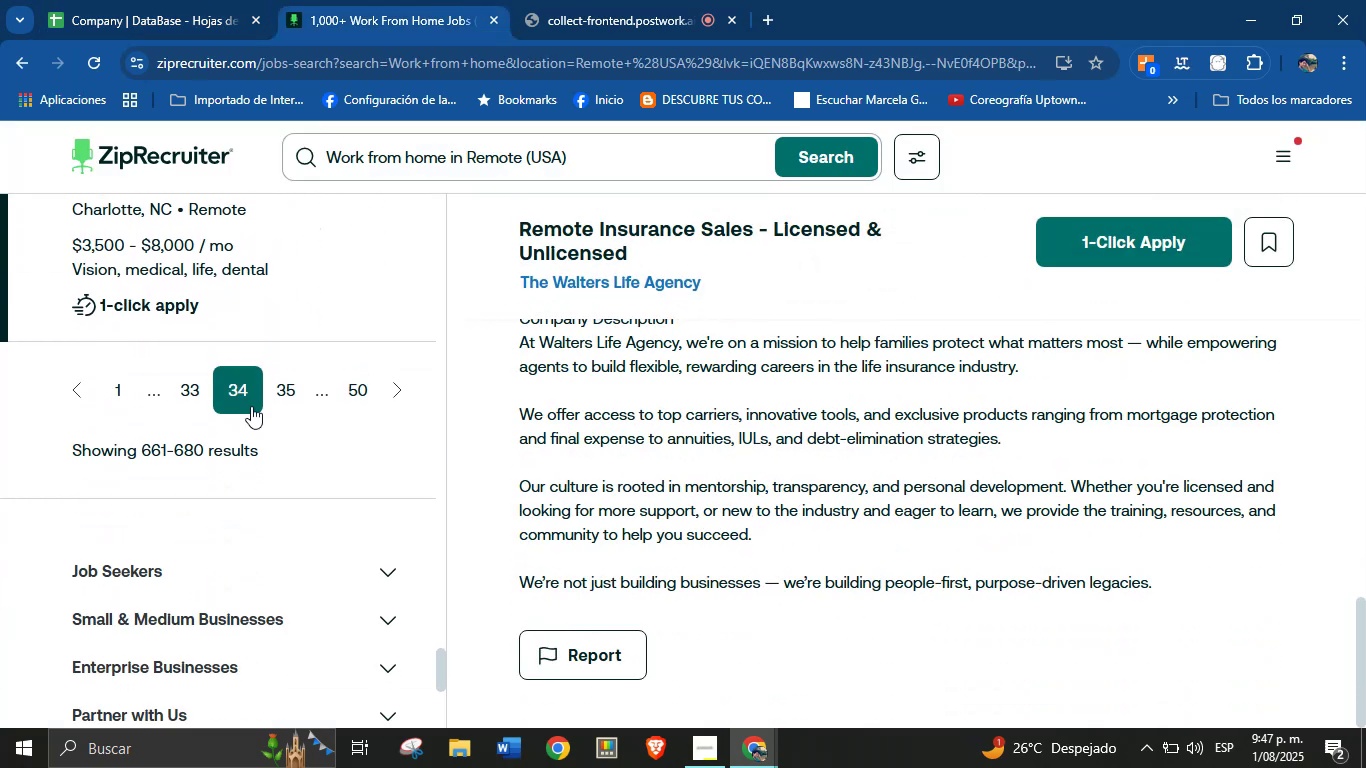 
left_click([279, 386])
 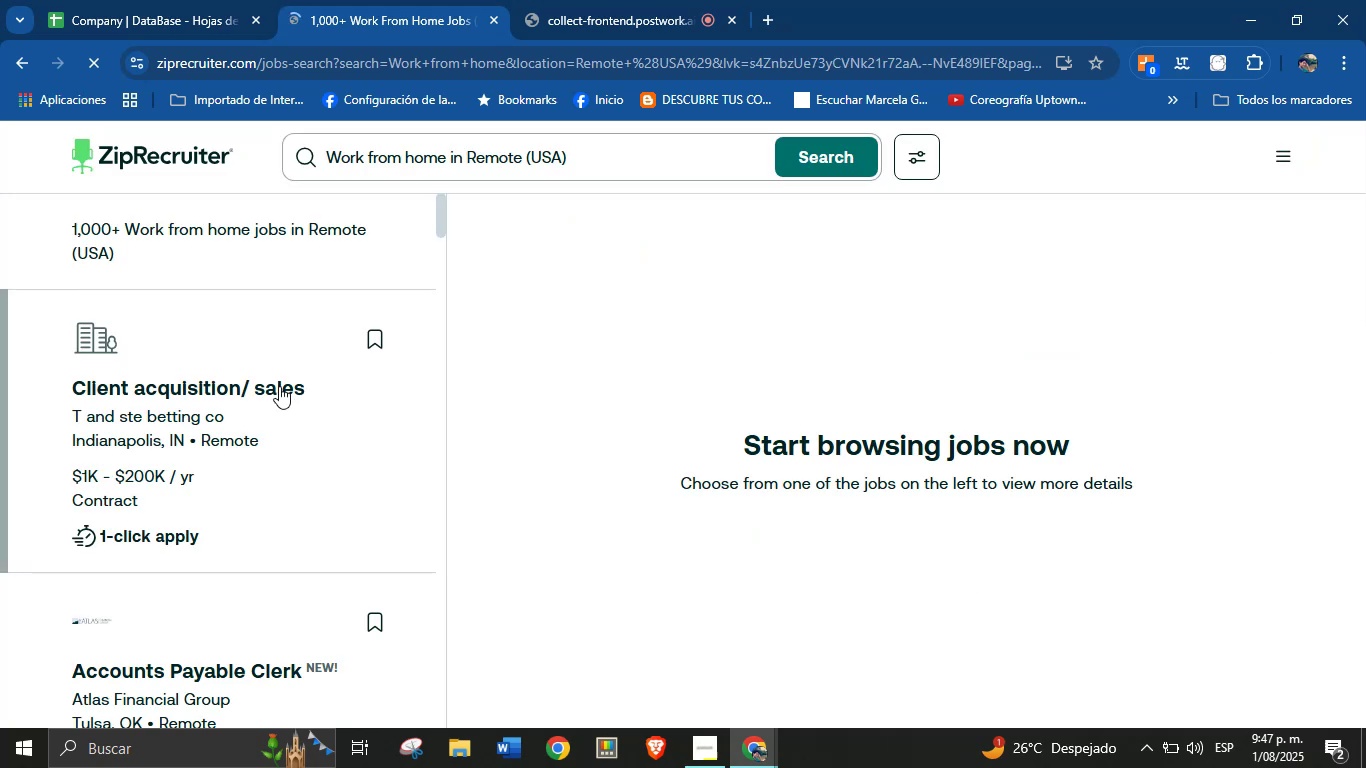 
wait(6.98)
 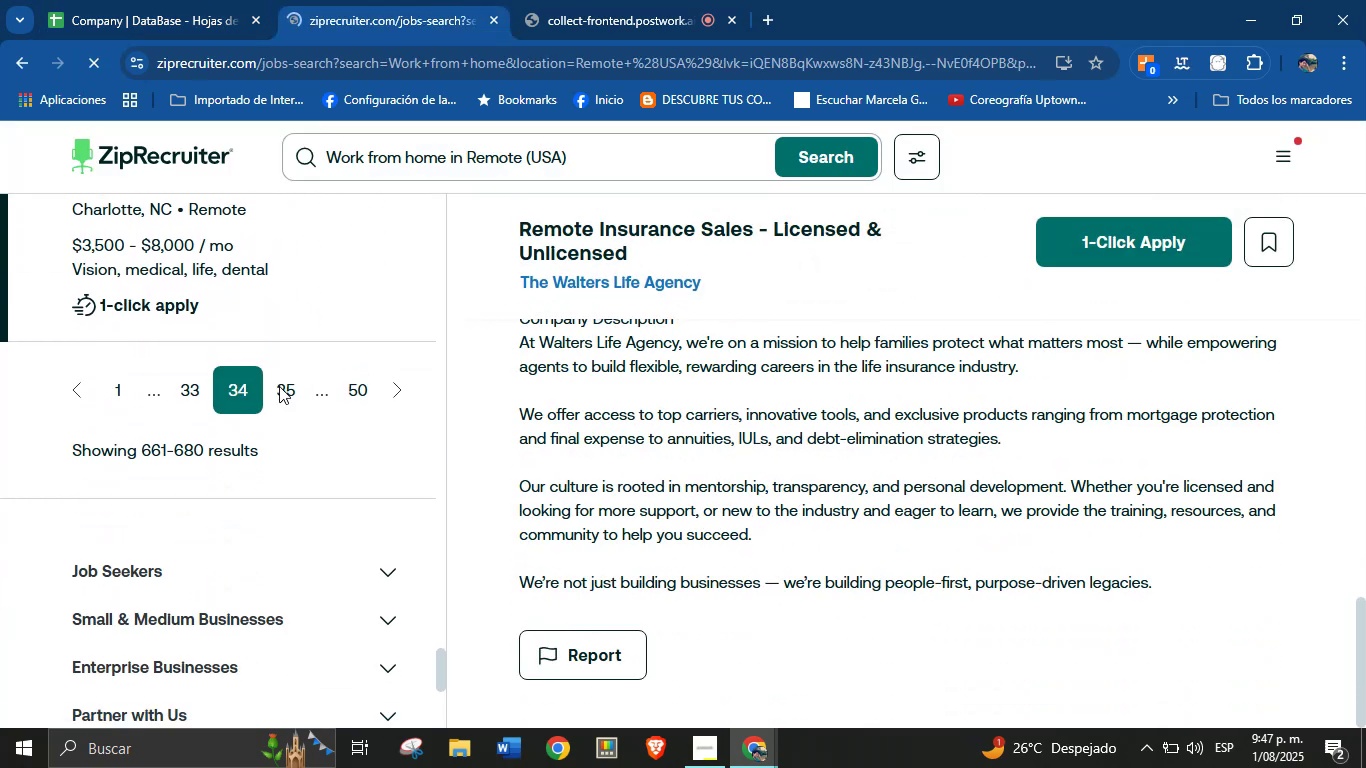 
scroll: coordinate [203, 359], scroll_direction: down, amount: 53.0
 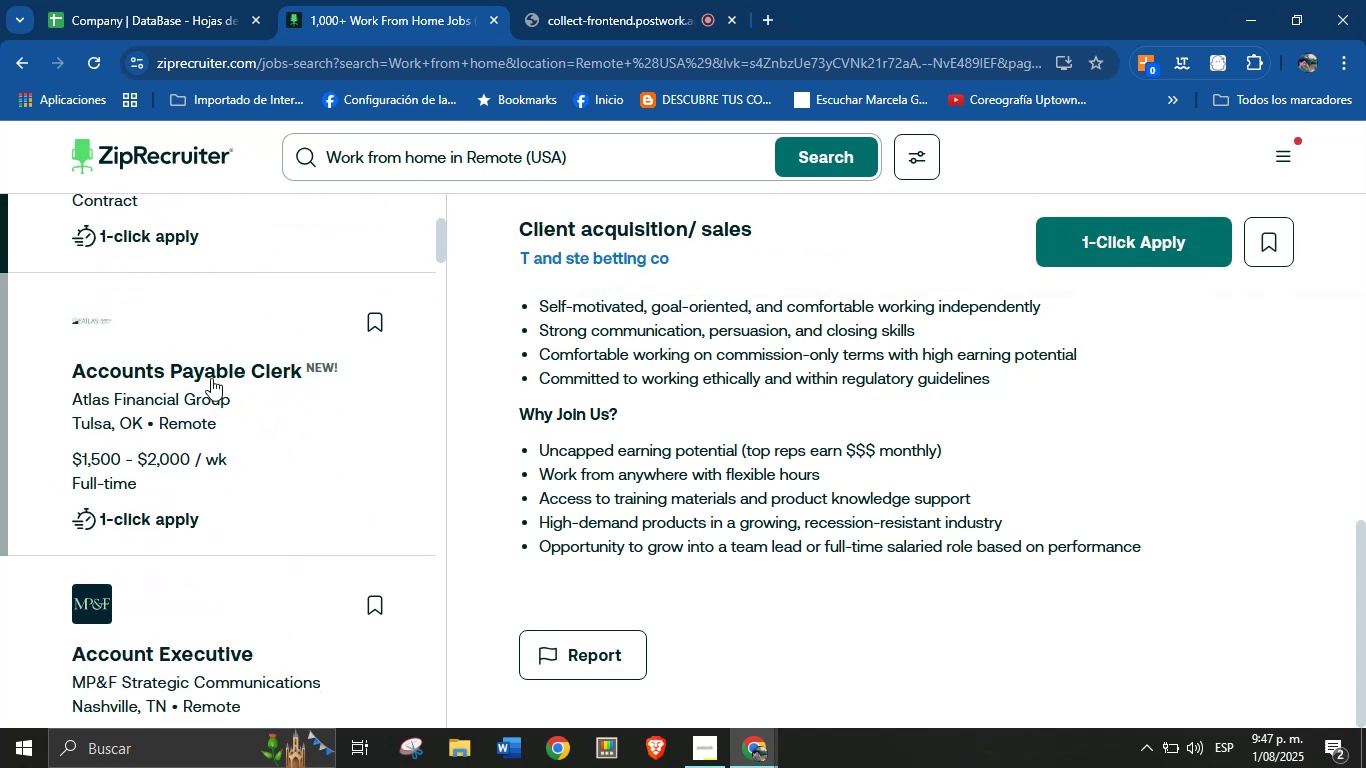 
left_click([211, 378])
 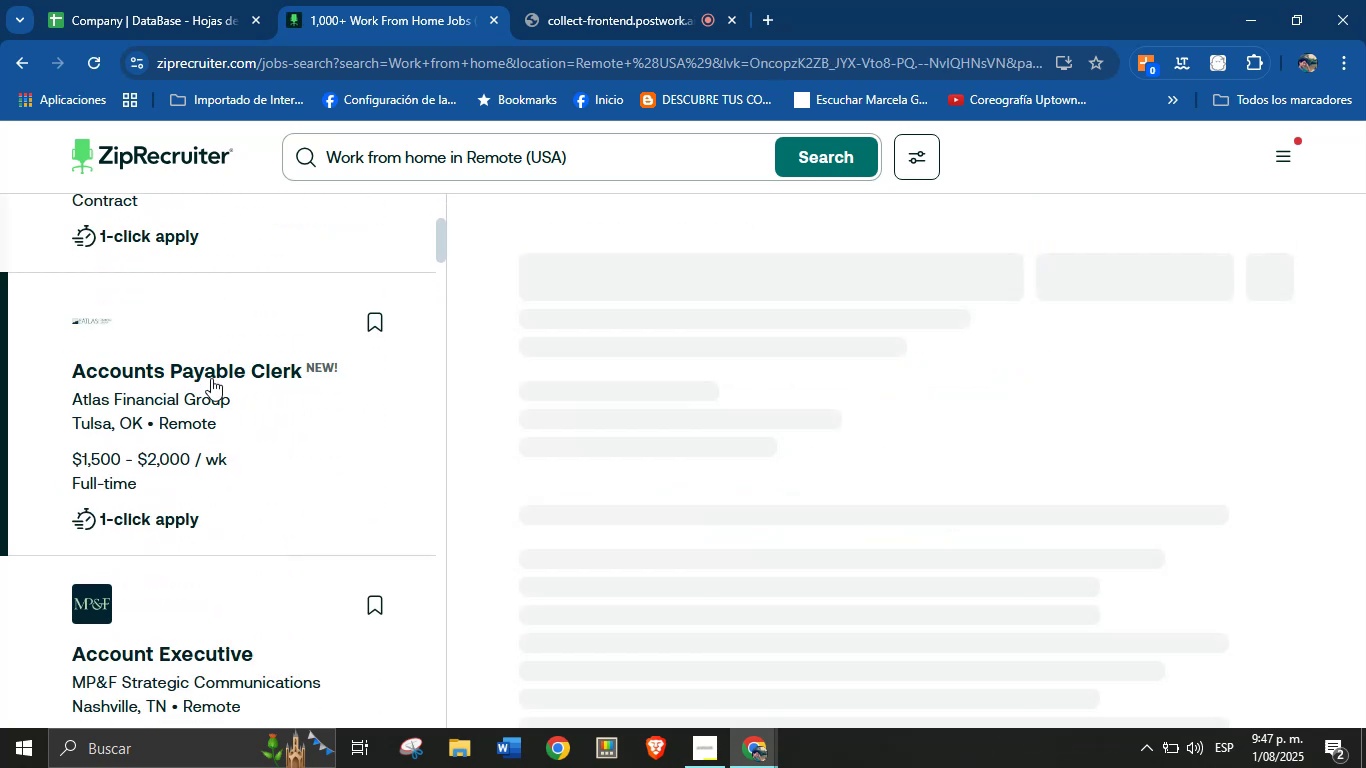 
scroll: coordinate [723, 452], scroll_direction: down, amount: 22.0
 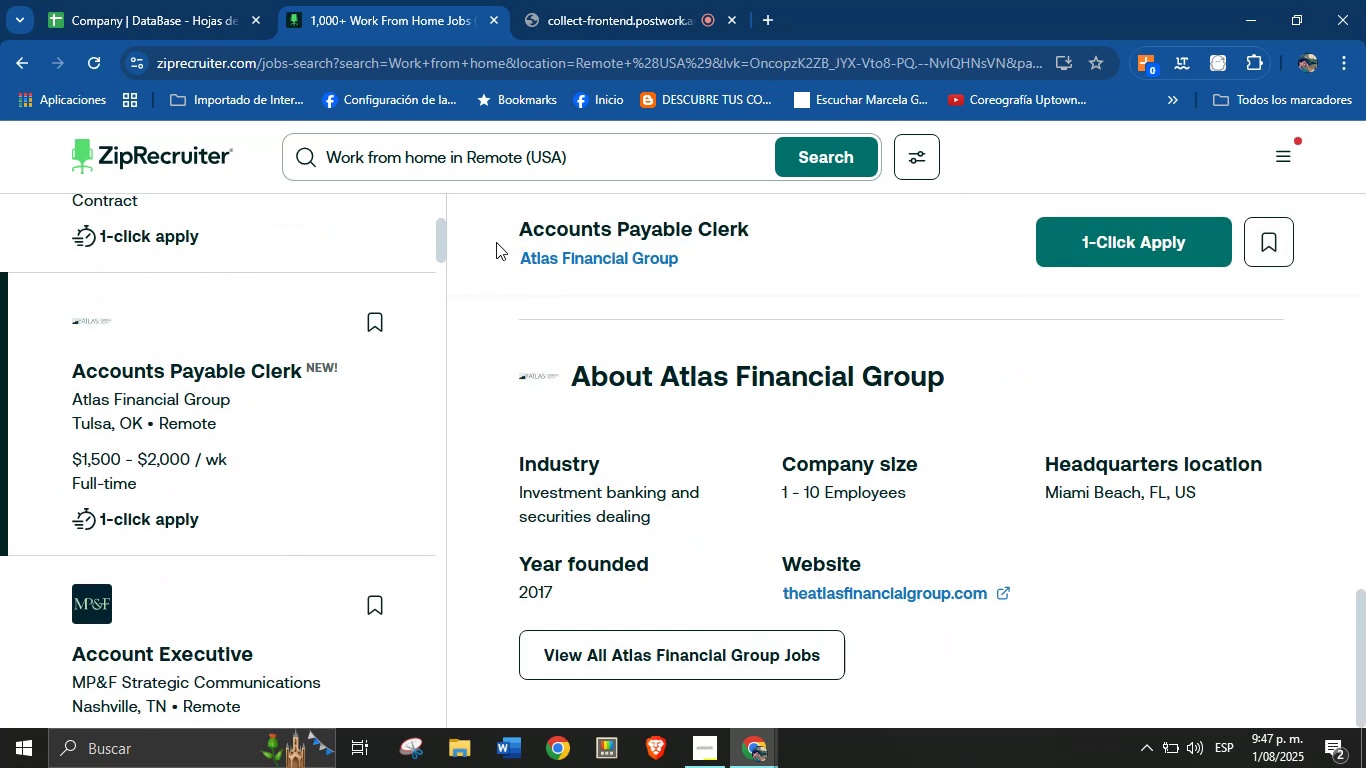 
left_click_drag(start_coordinate=[507, 246], to_coordinate=[689, 269])
 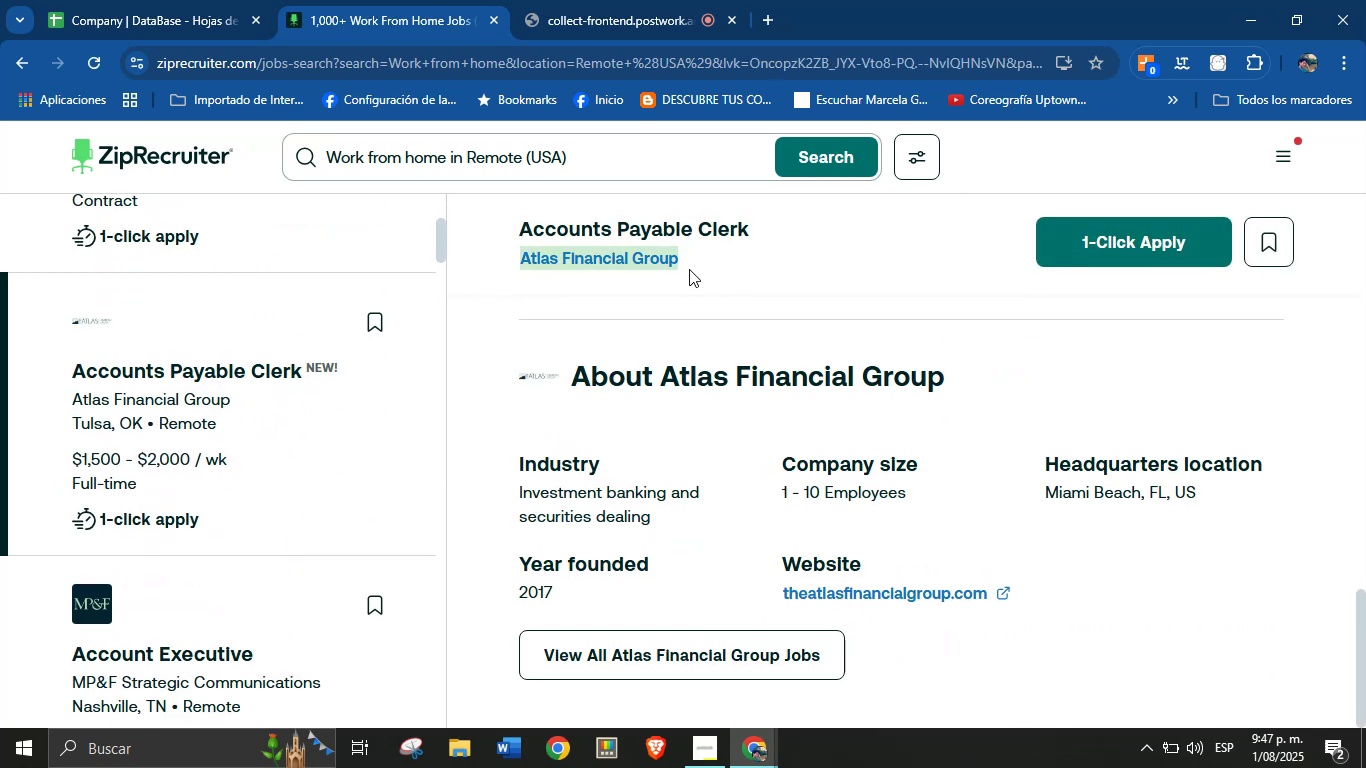 
key(Control+C)
 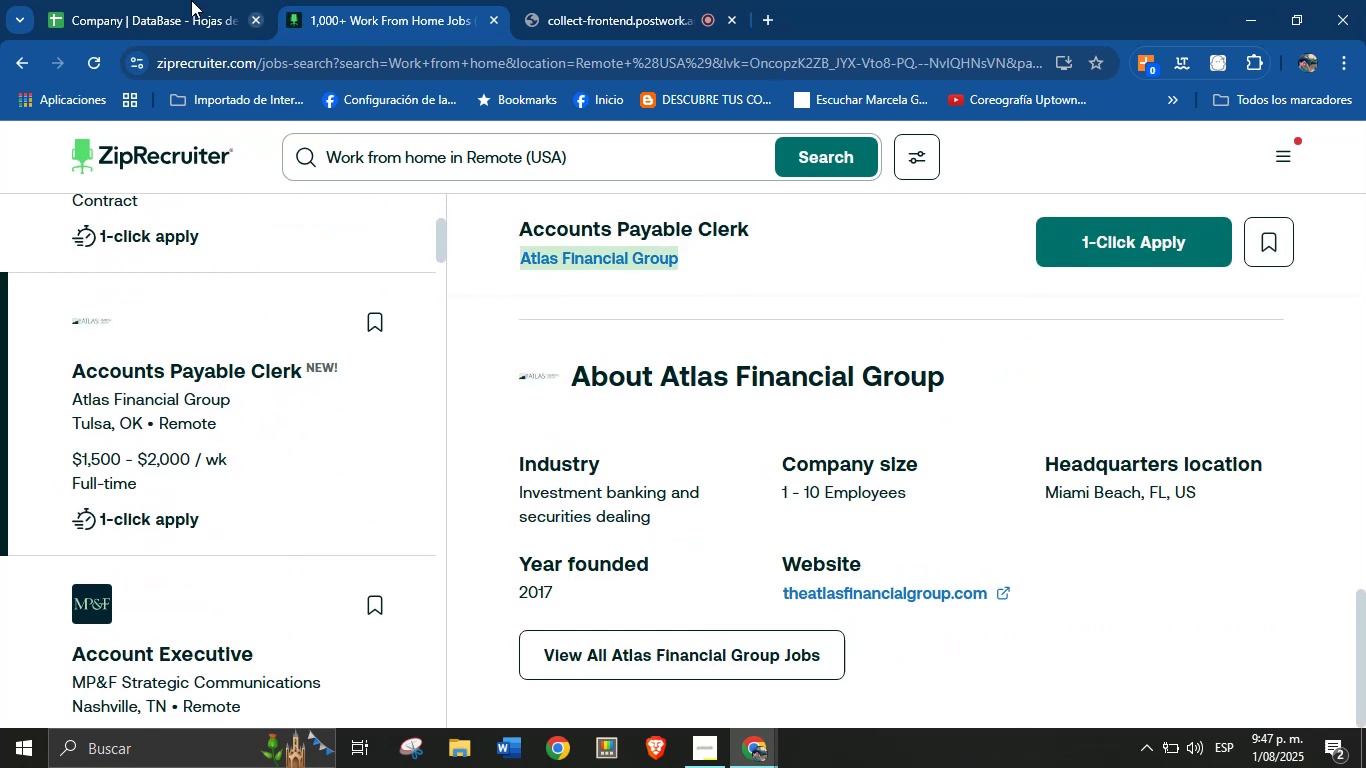 
left_click([154, 0])
 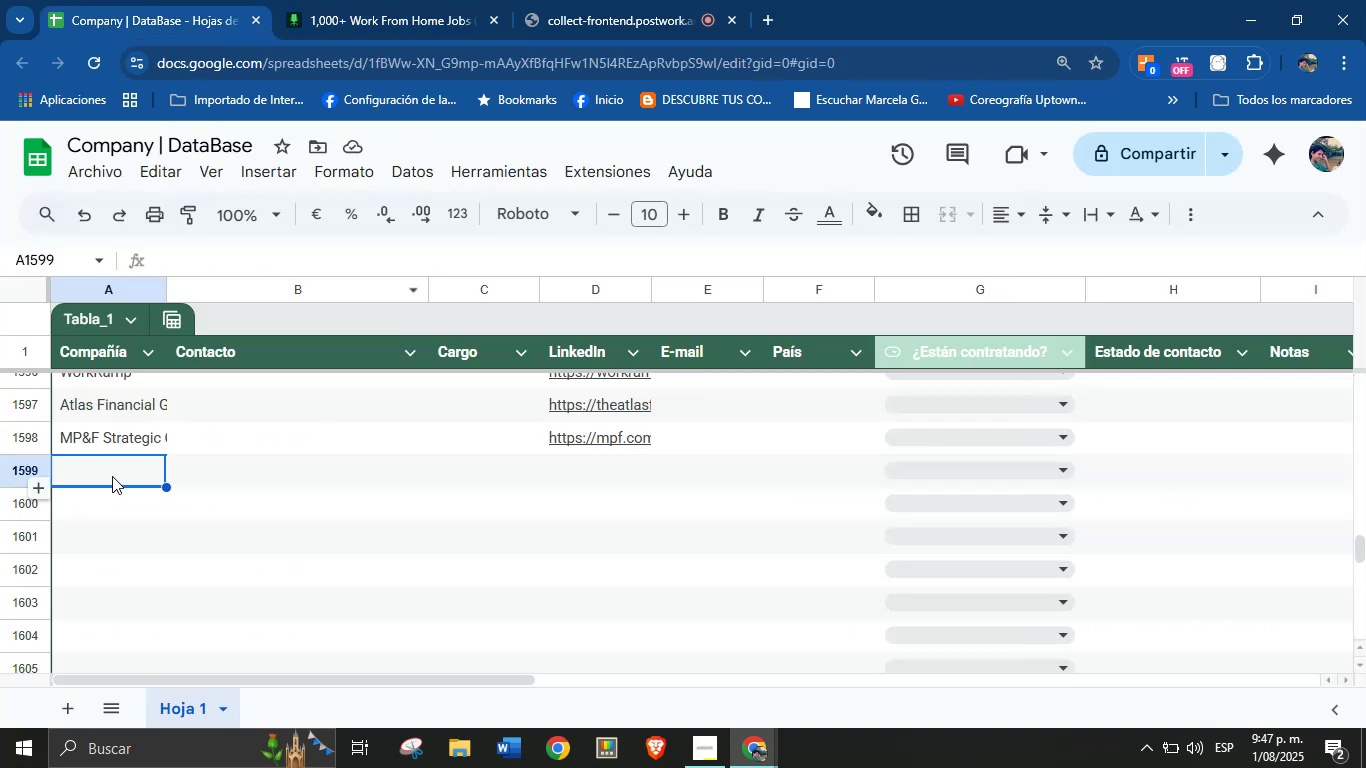 
left_click([114, 465])
 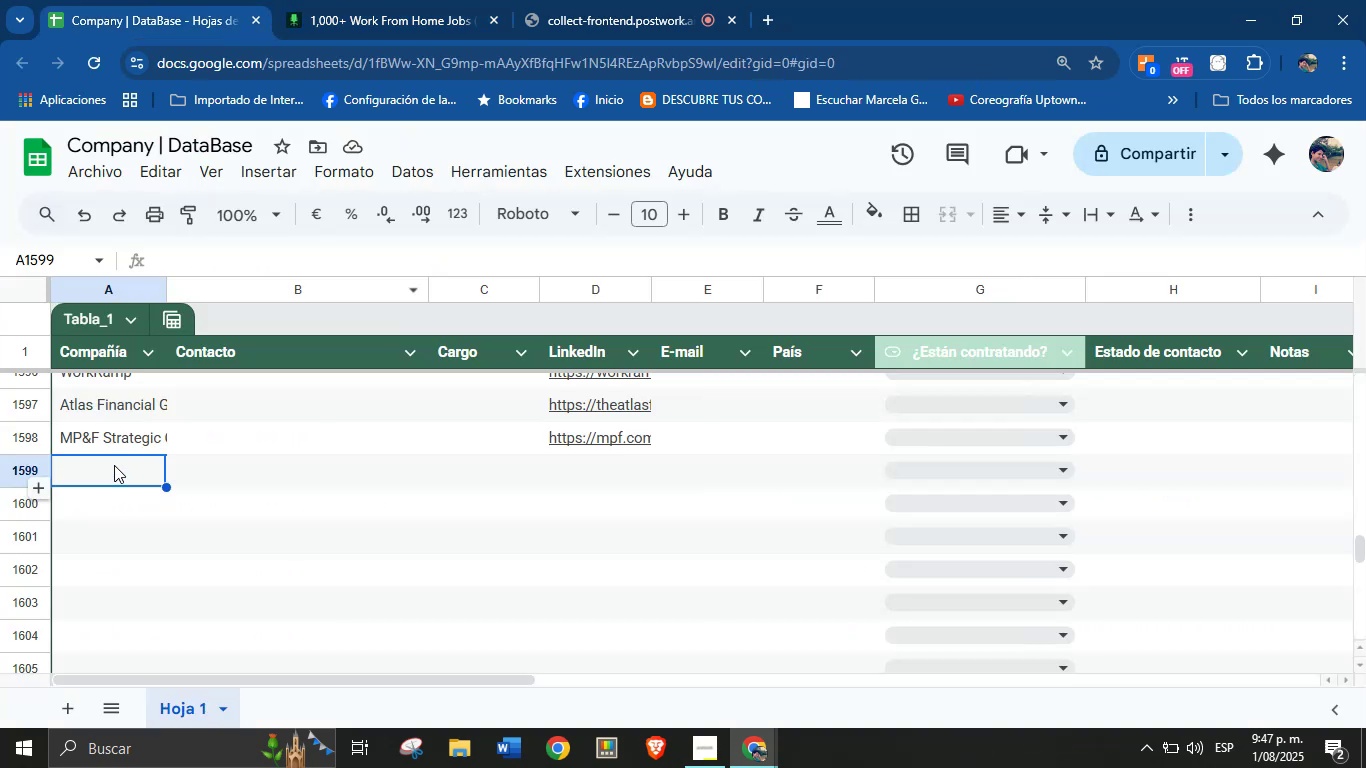 
key(Control+V)
 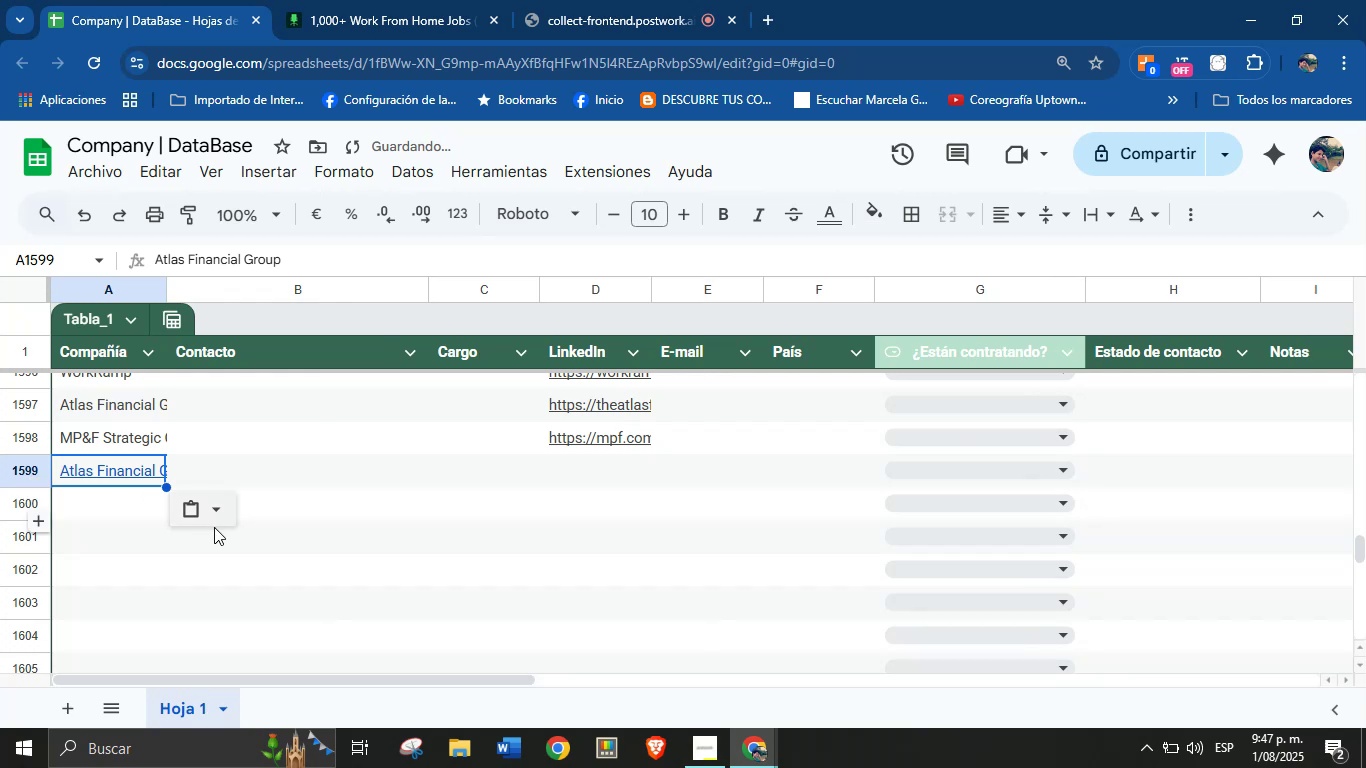 
left_click([219, 498])
 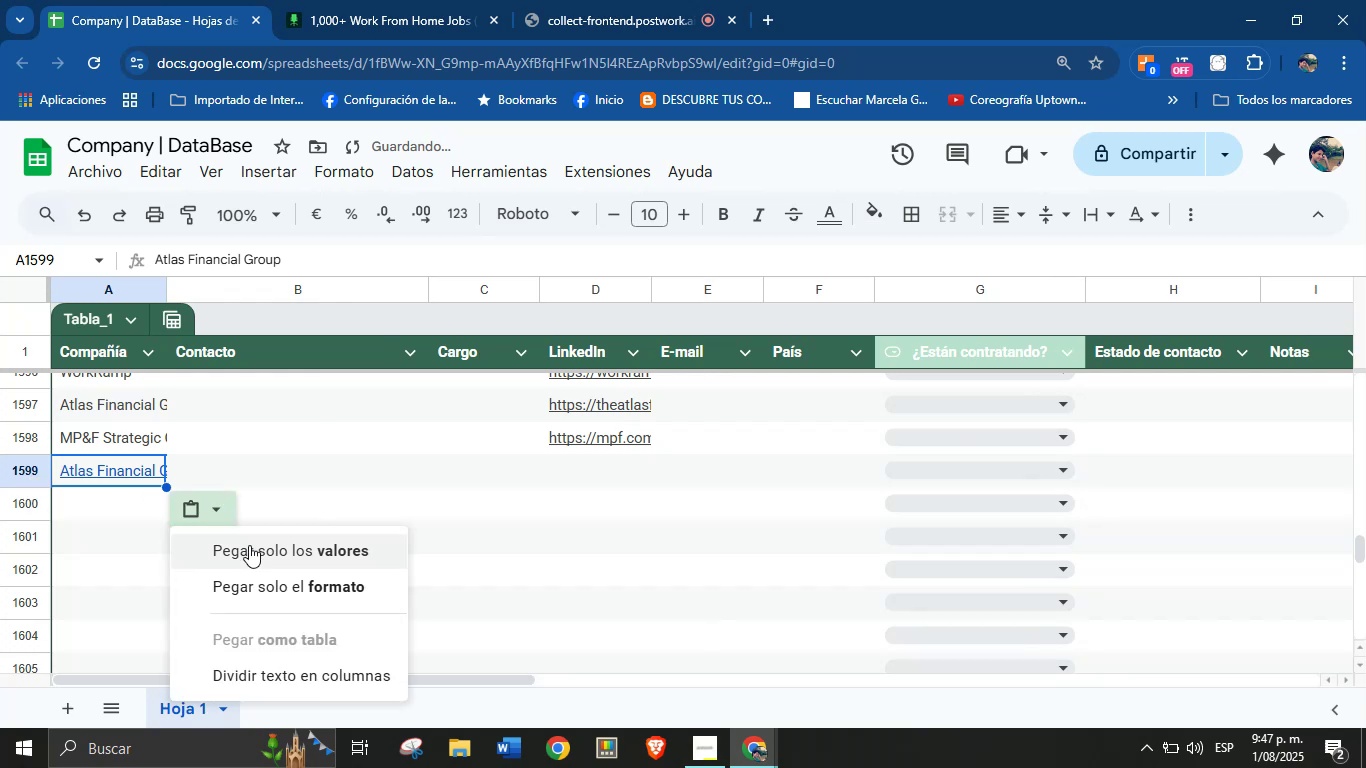 
left_click([249, 545])
 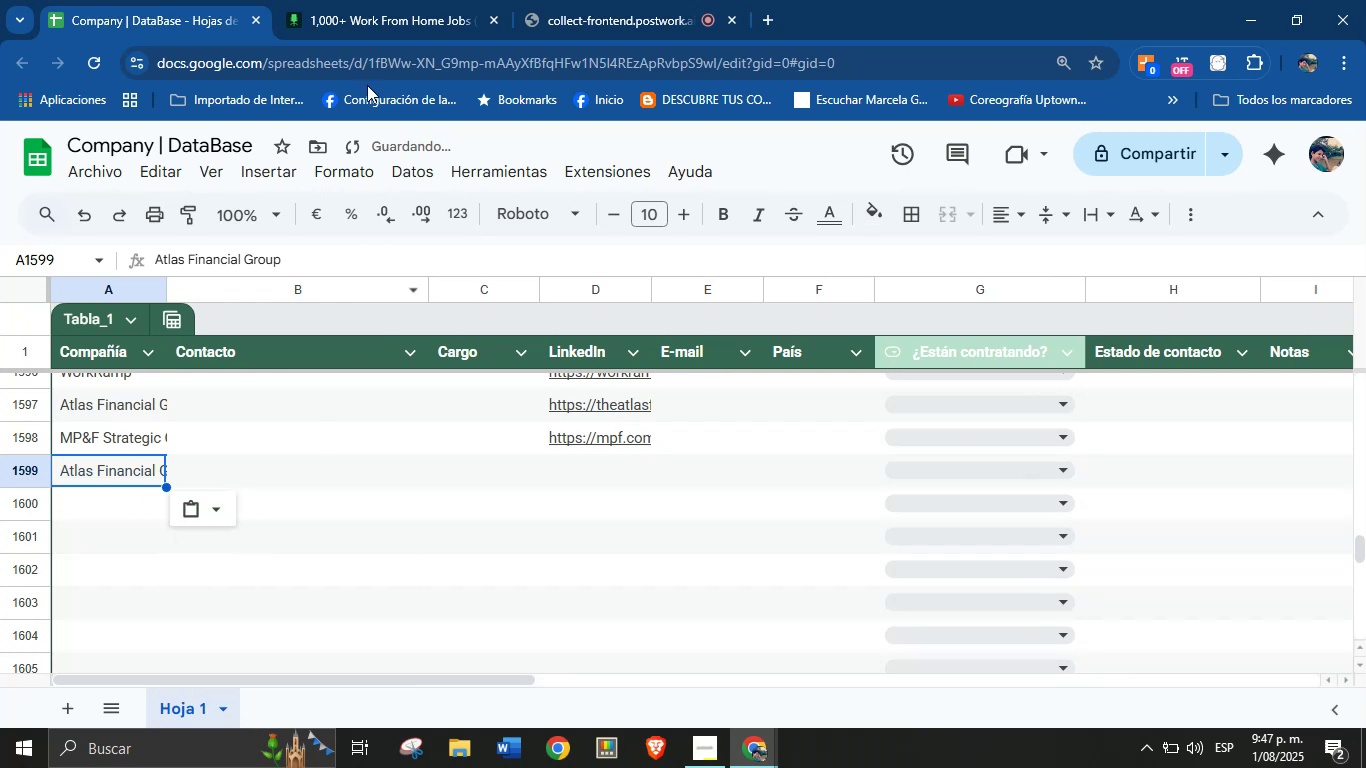 
left_click([367, 0])
 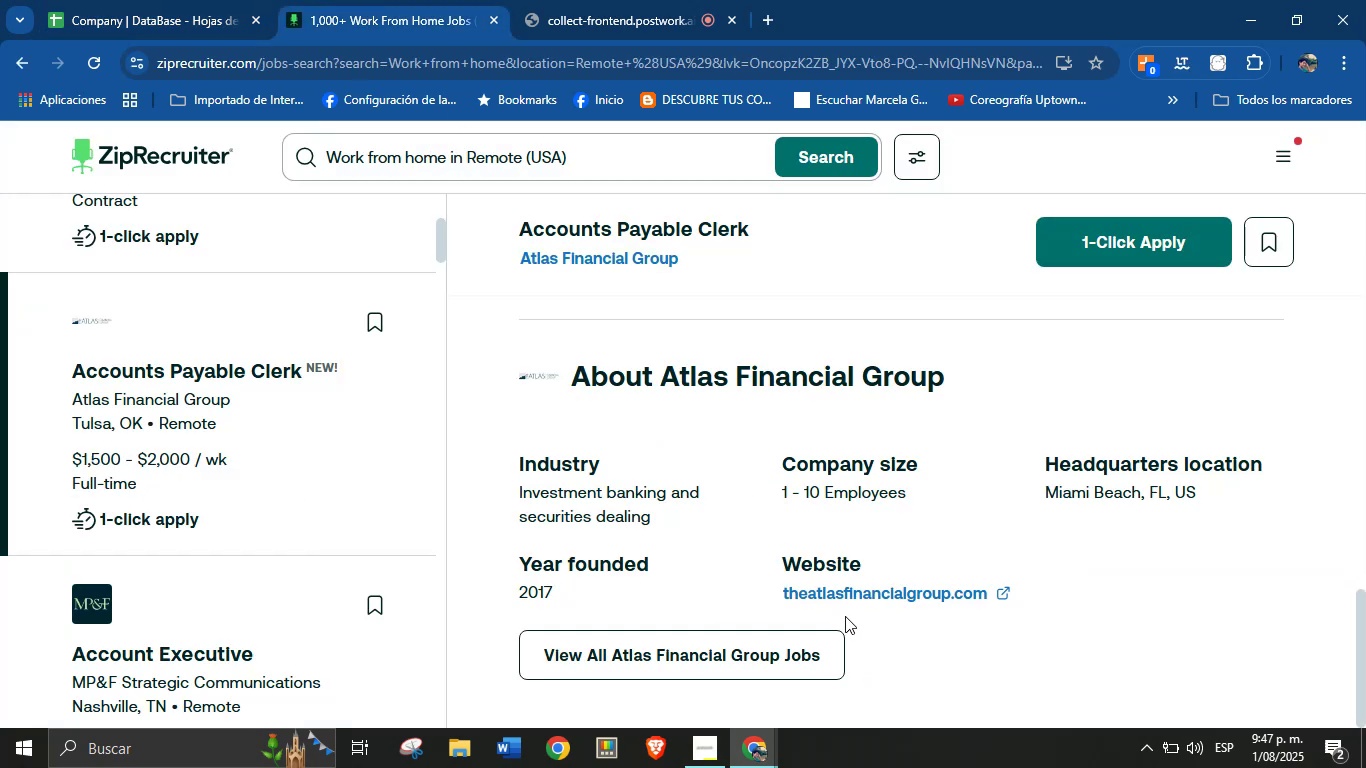 
right_click([845, 599])
 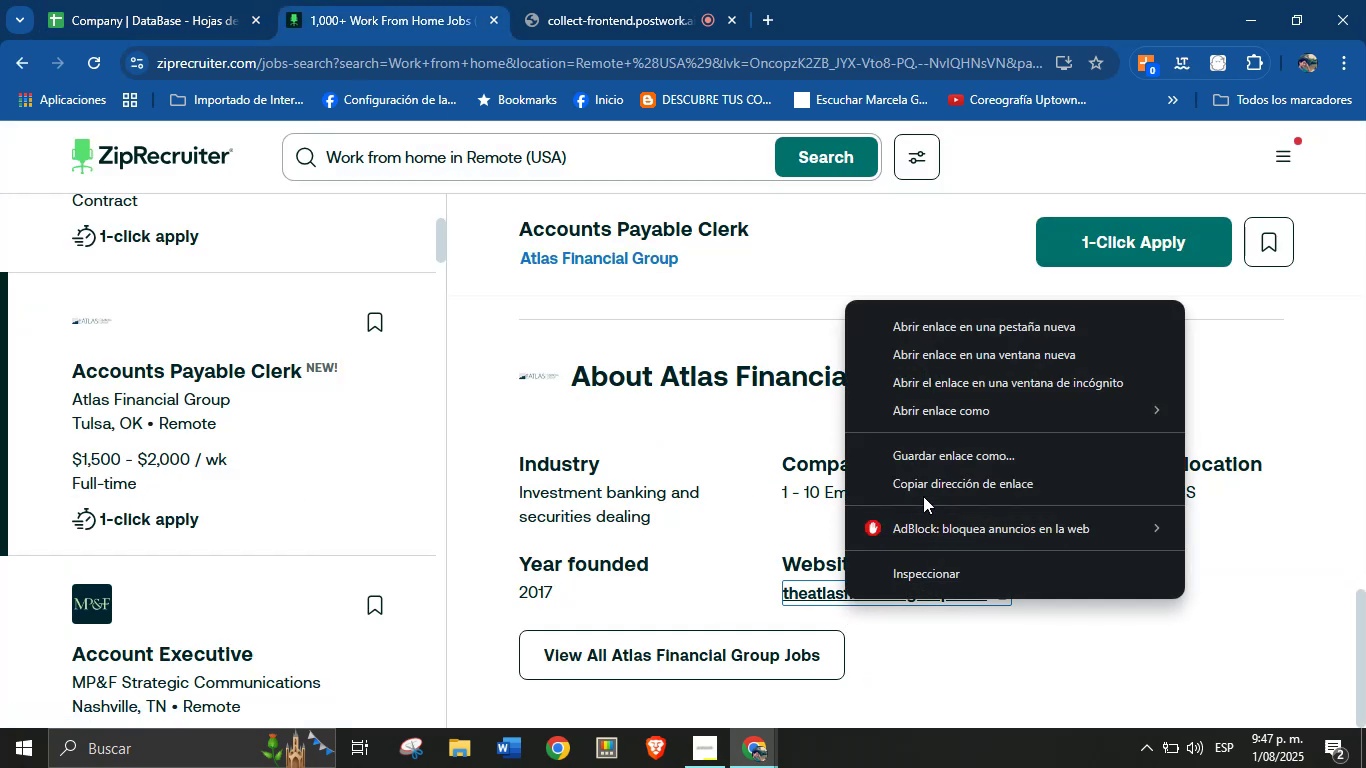 
left_click([924, 492])
 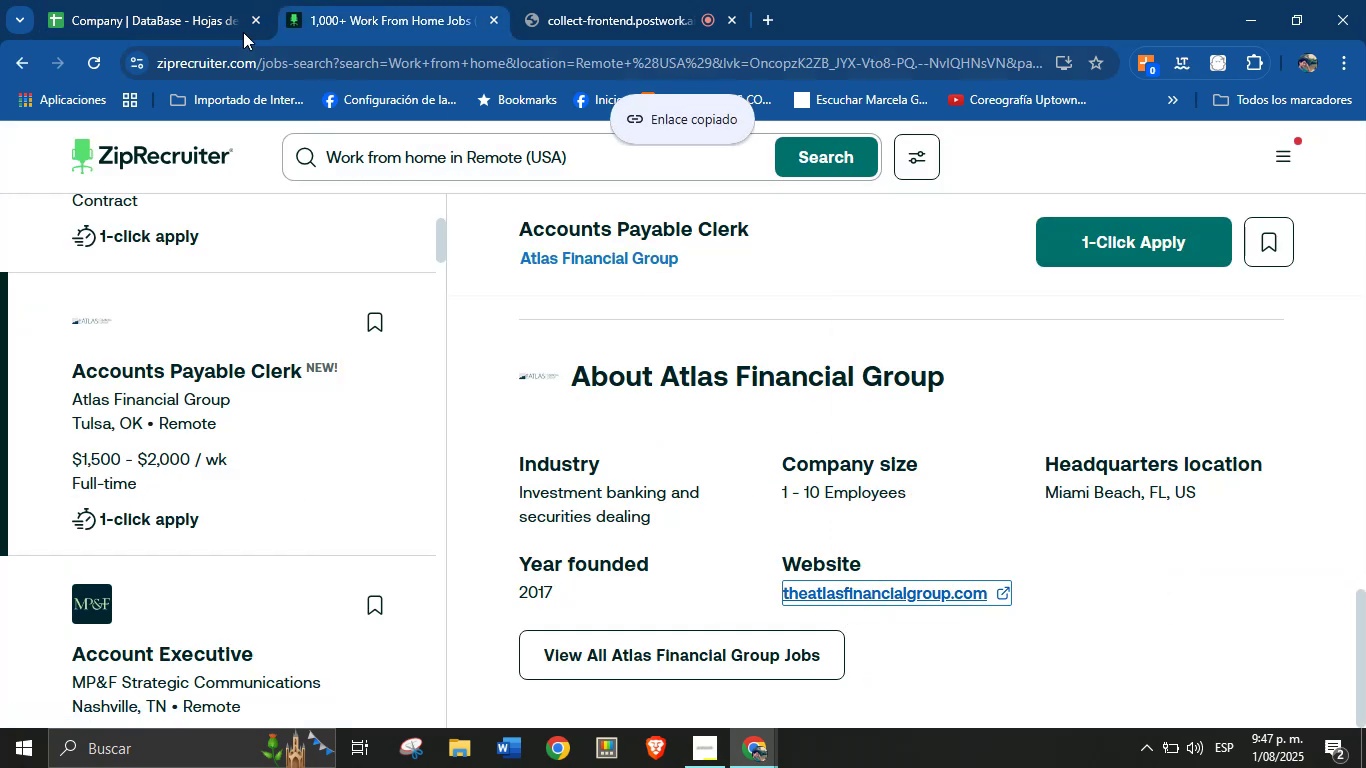 
left_click([177, 0])
 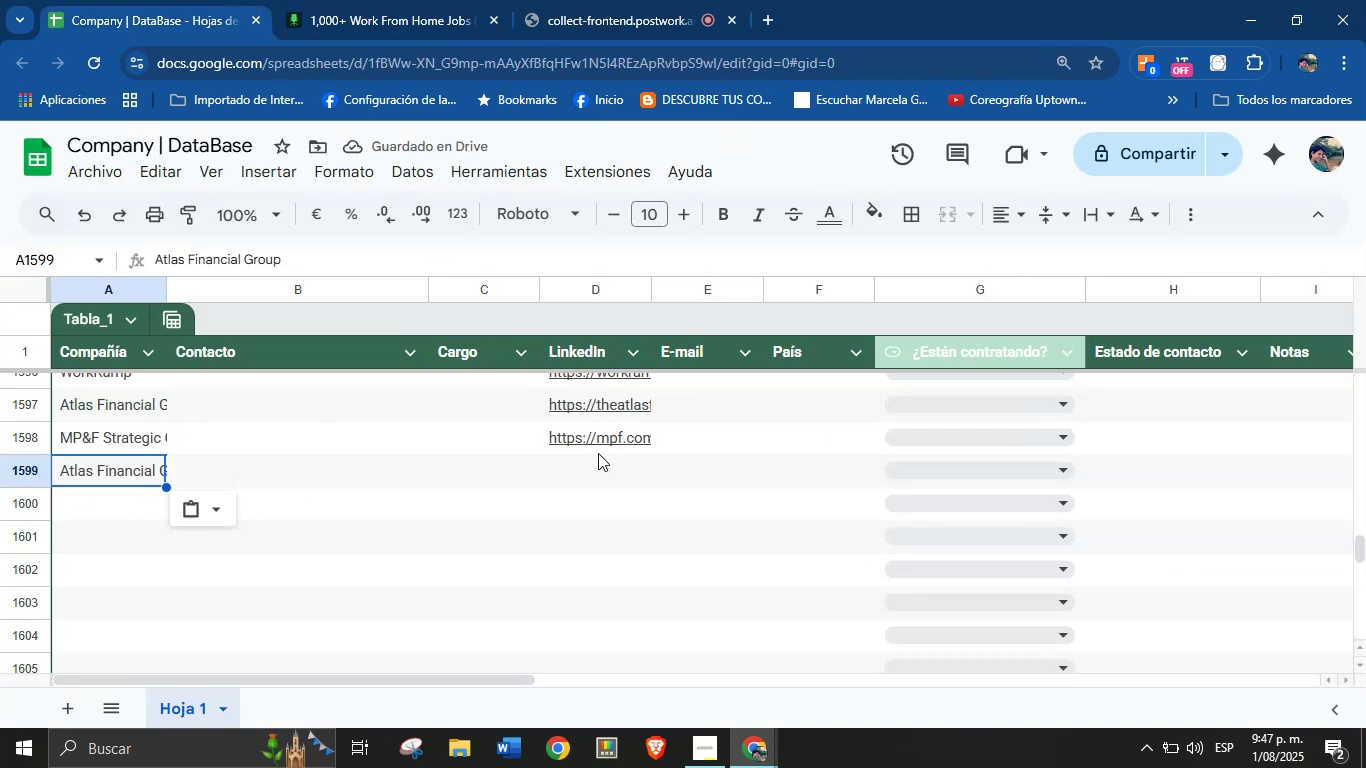 
left_click([588, 471])
 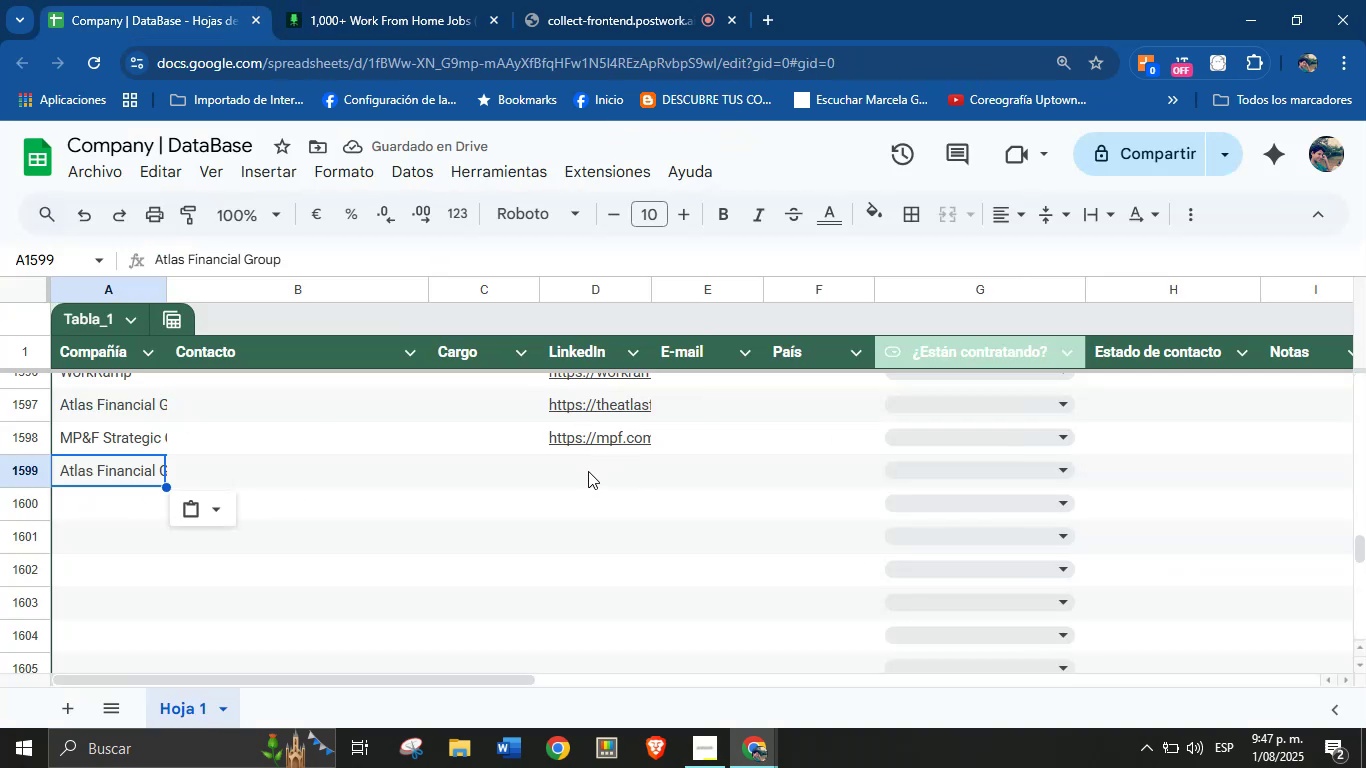 
key(Control+V)
 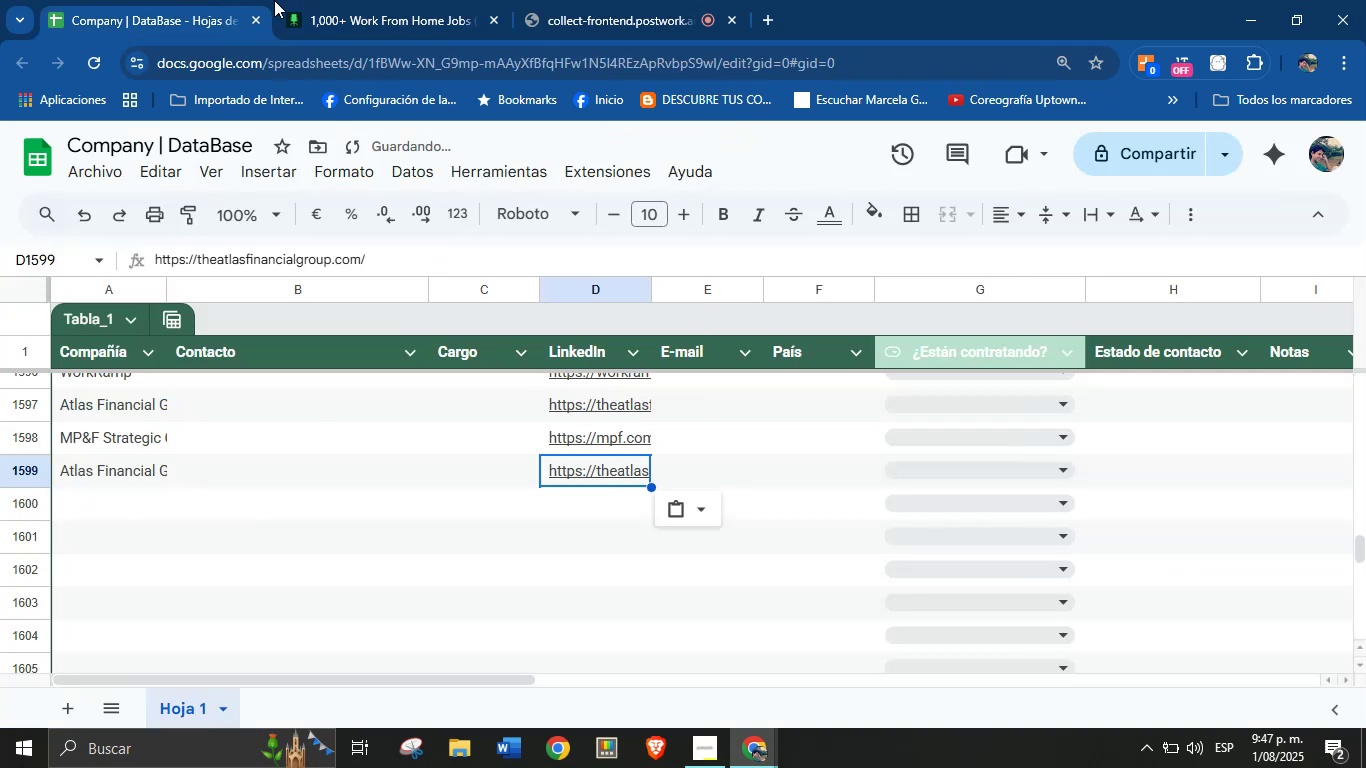 
left_click([378, 0])
 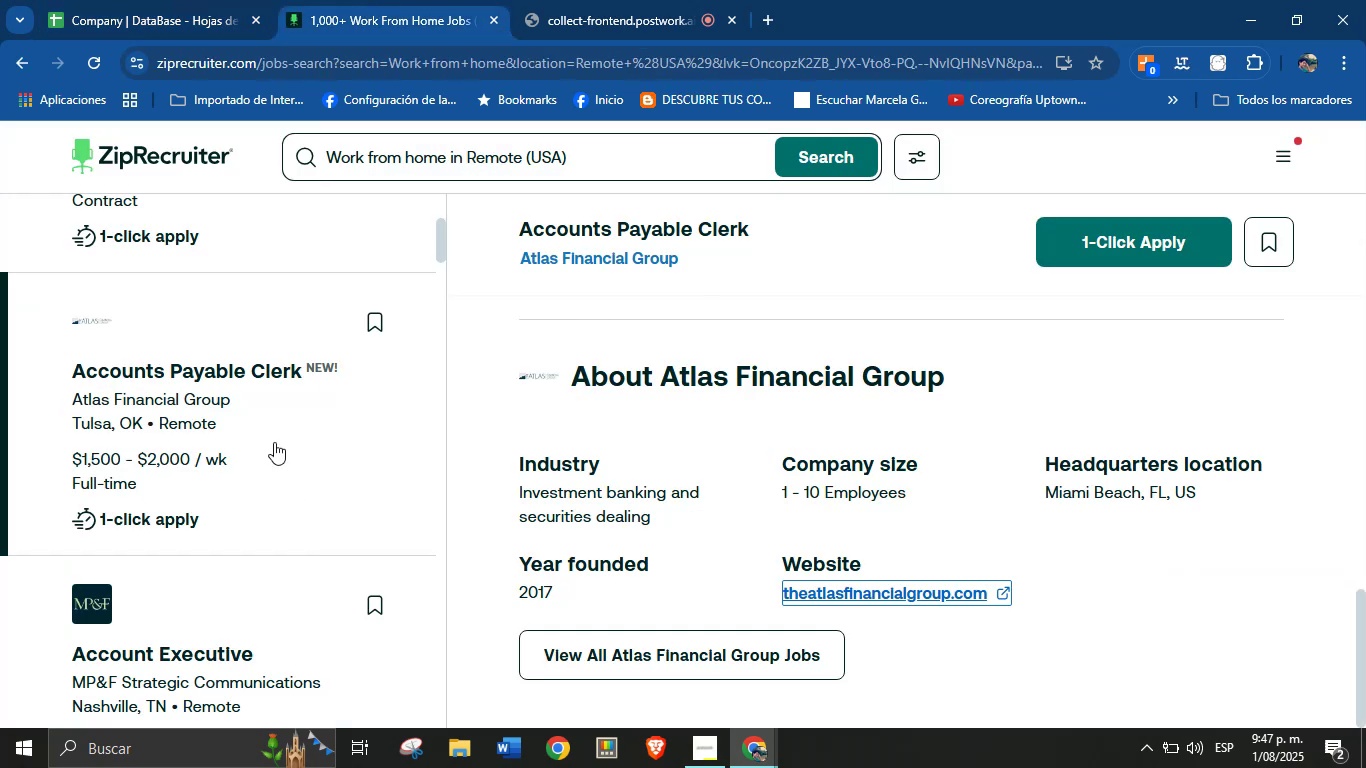 
scroll: coordinate [237, 504], scroll_direction: down, amount: 2.0
 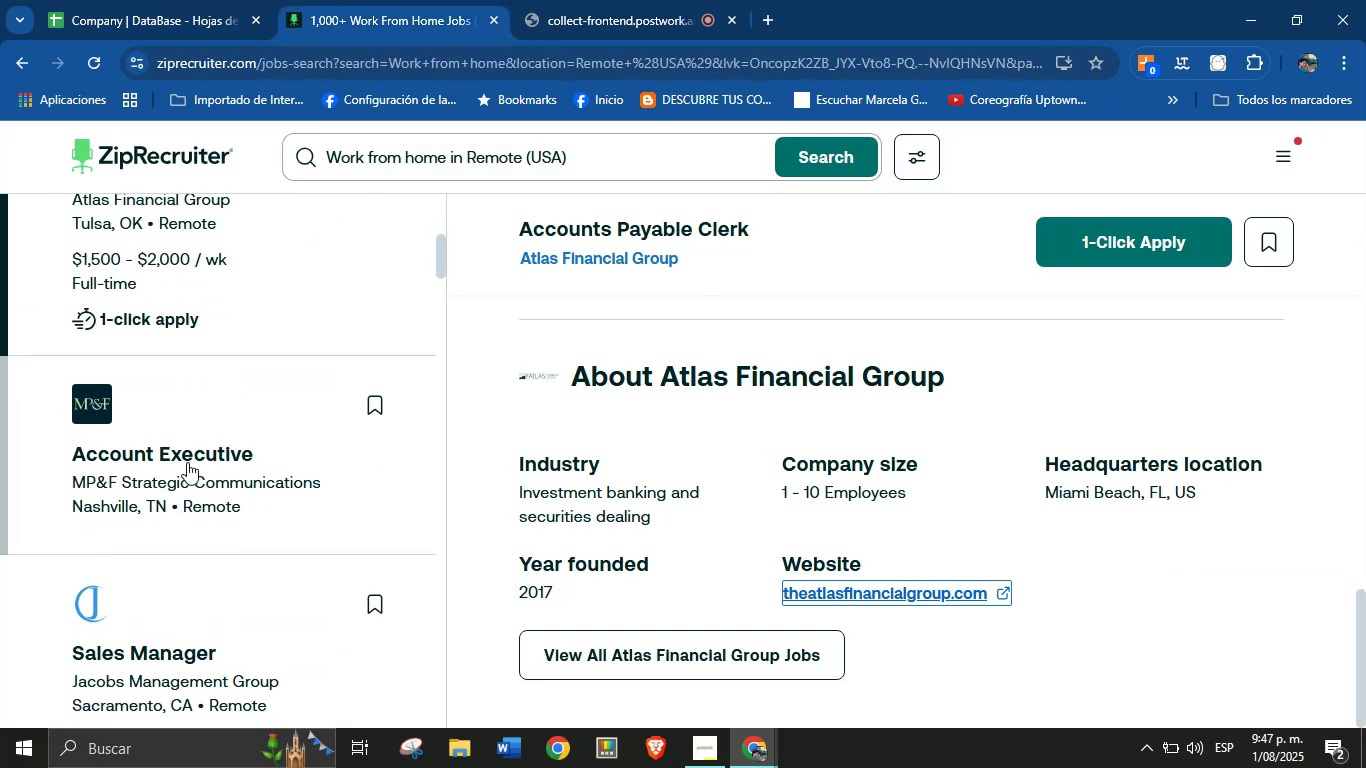 
left_click([143, 402])
 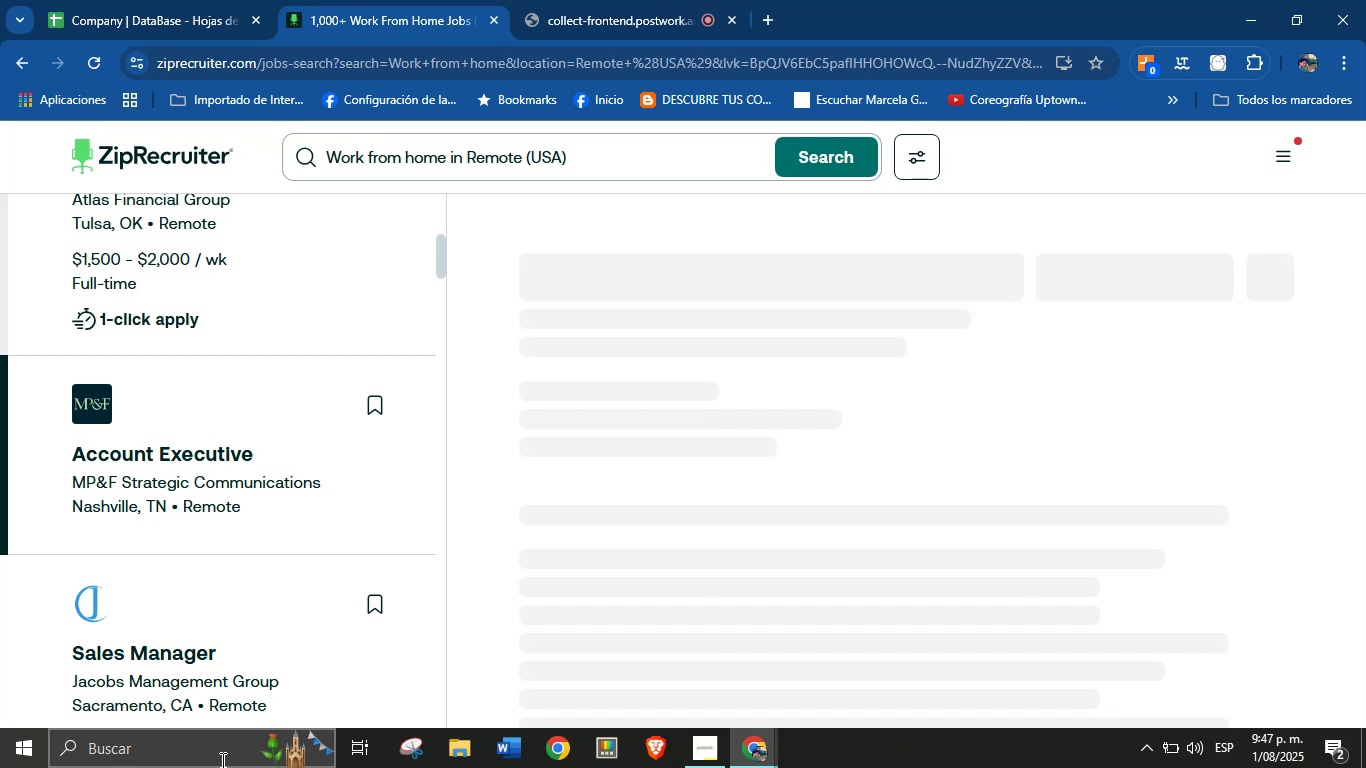 
scroll: coordinate [698, 425], scroll_direction: down, amount: 26.0
 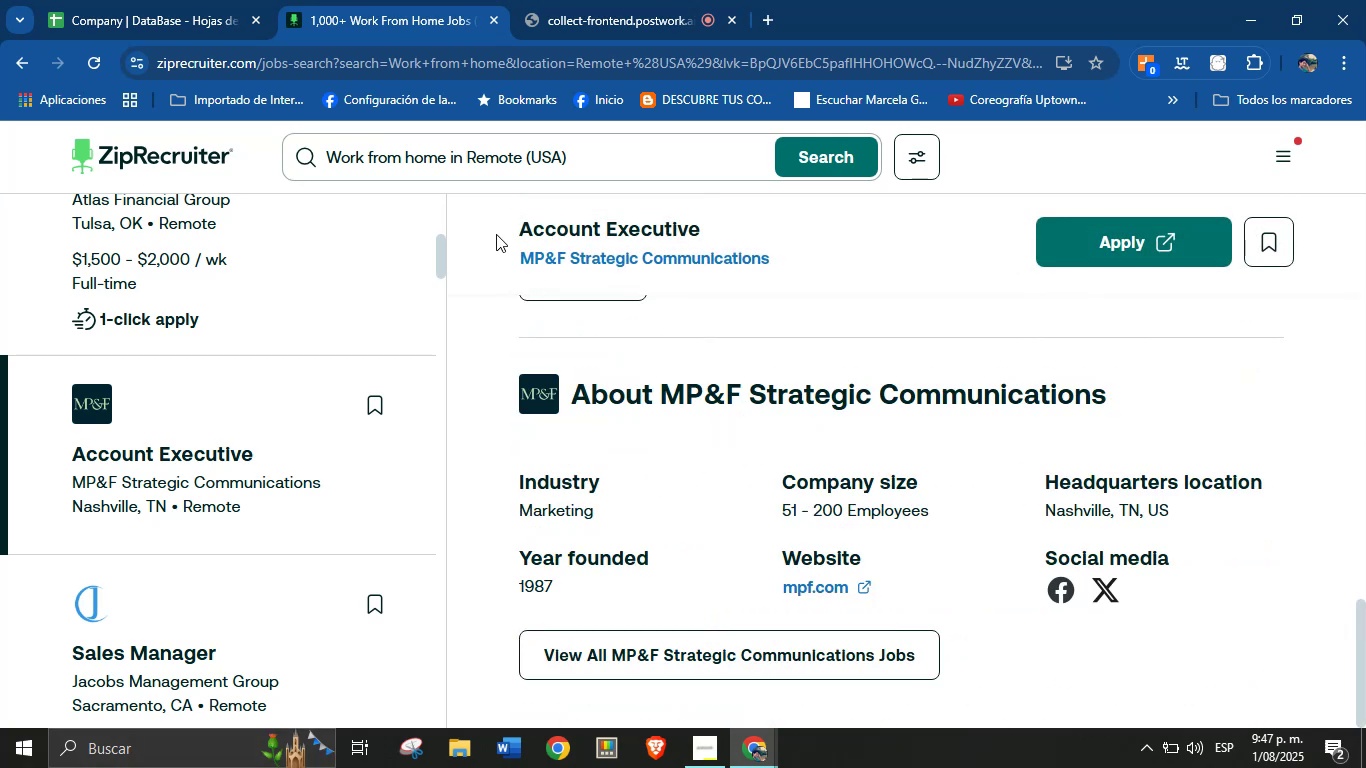 
left_click_drag(start_coordinate=[503, 243], to_coordinate=[809, 277])
 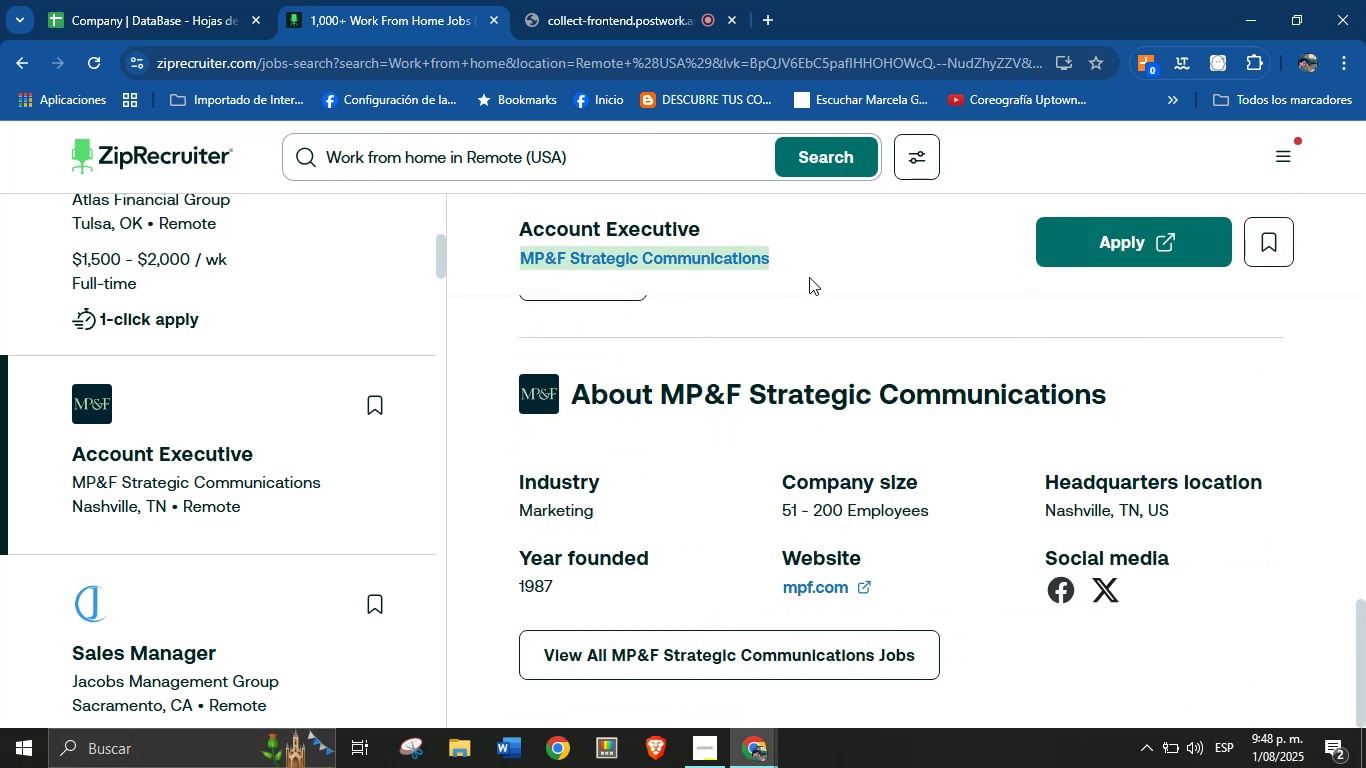 
key(Control+C)
 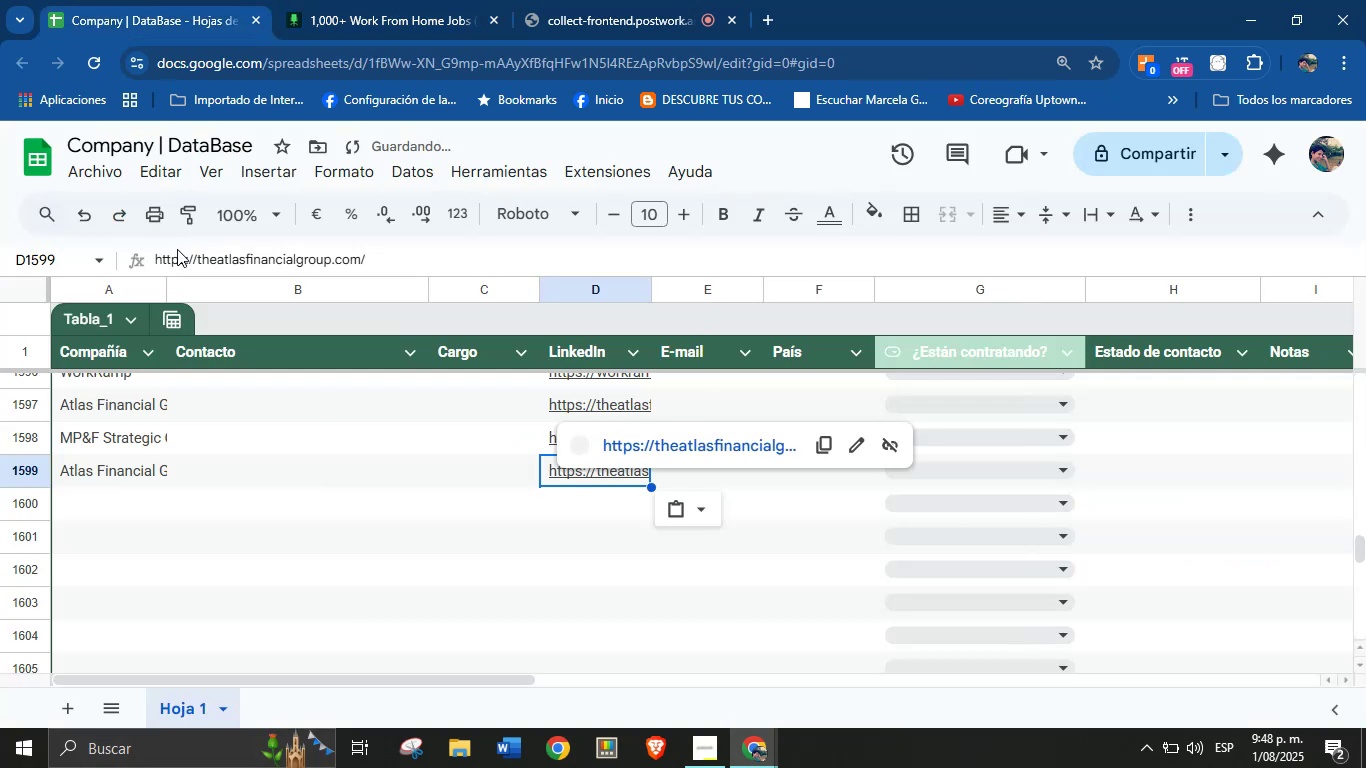 
left_click([134, 500])
 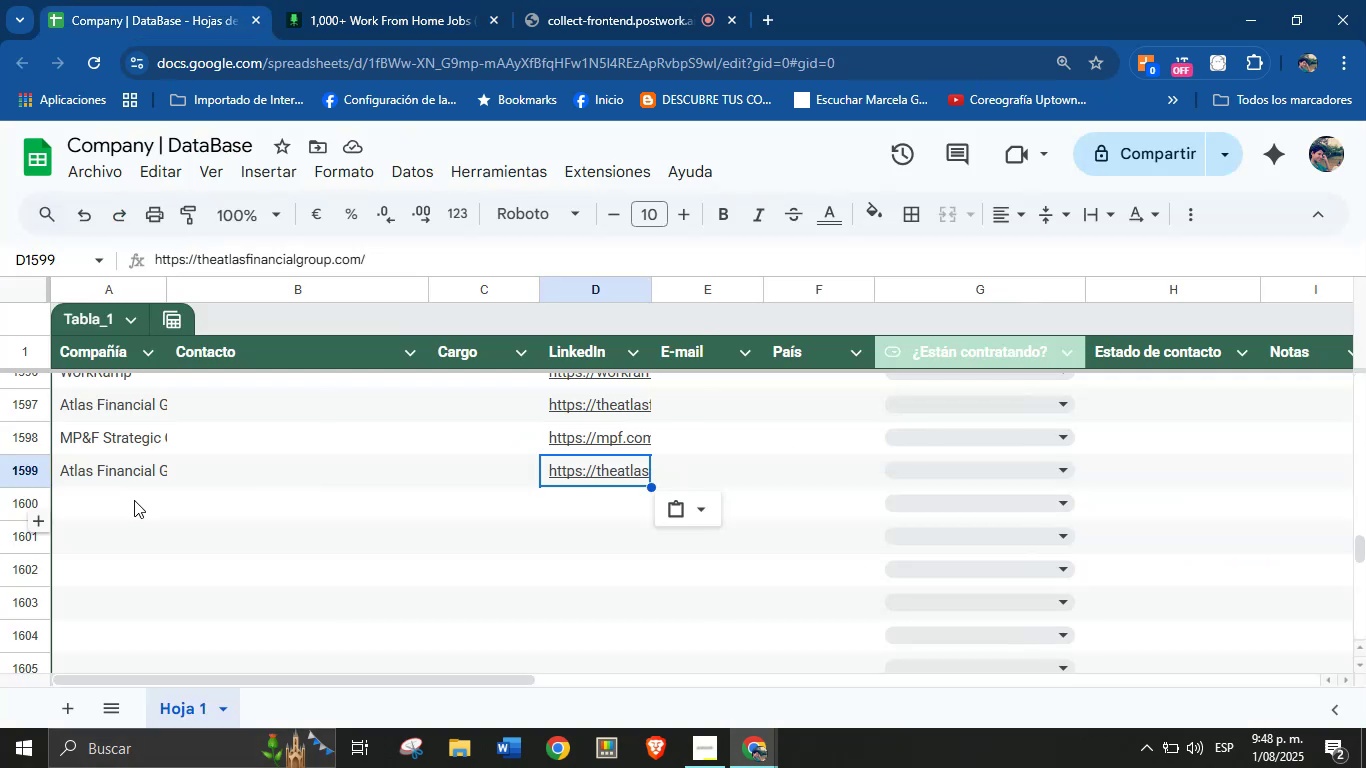 
key(Control+V)
 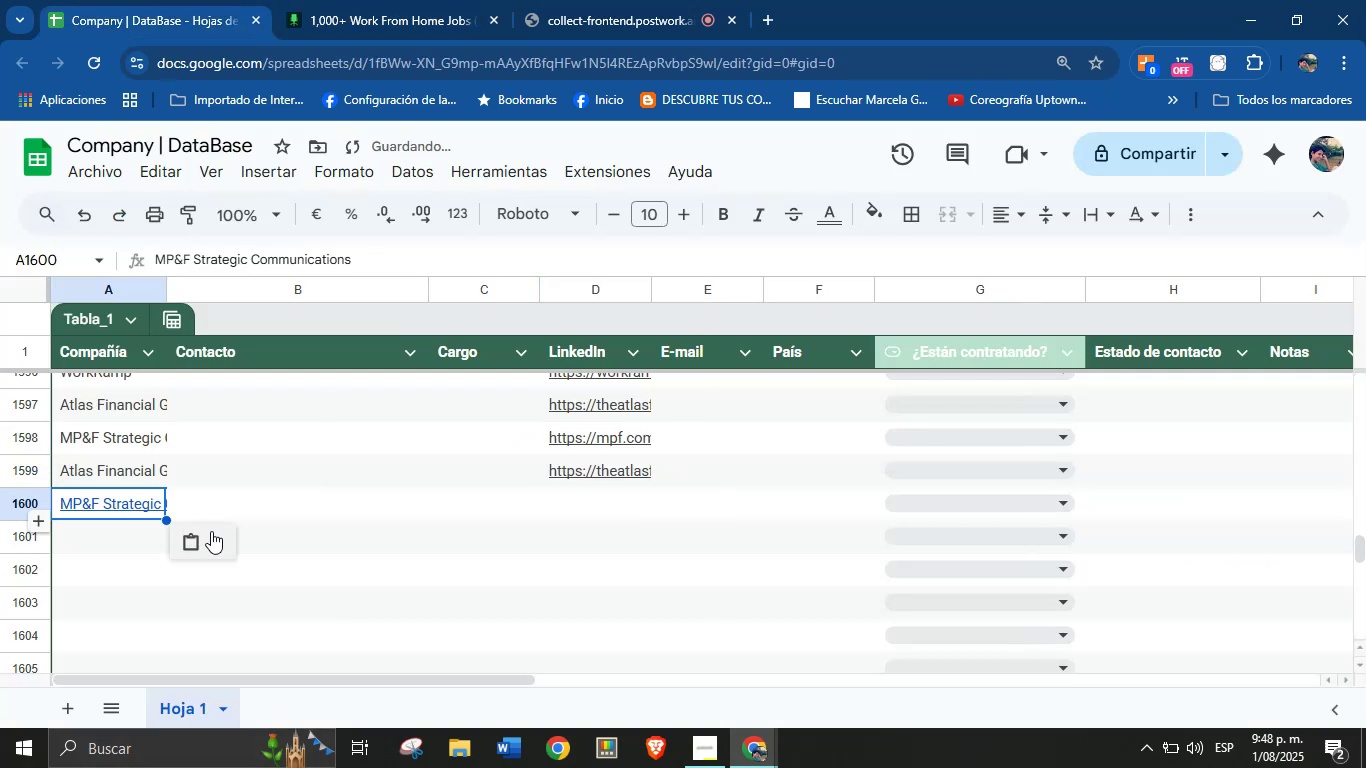 
left_click([216, 532])
 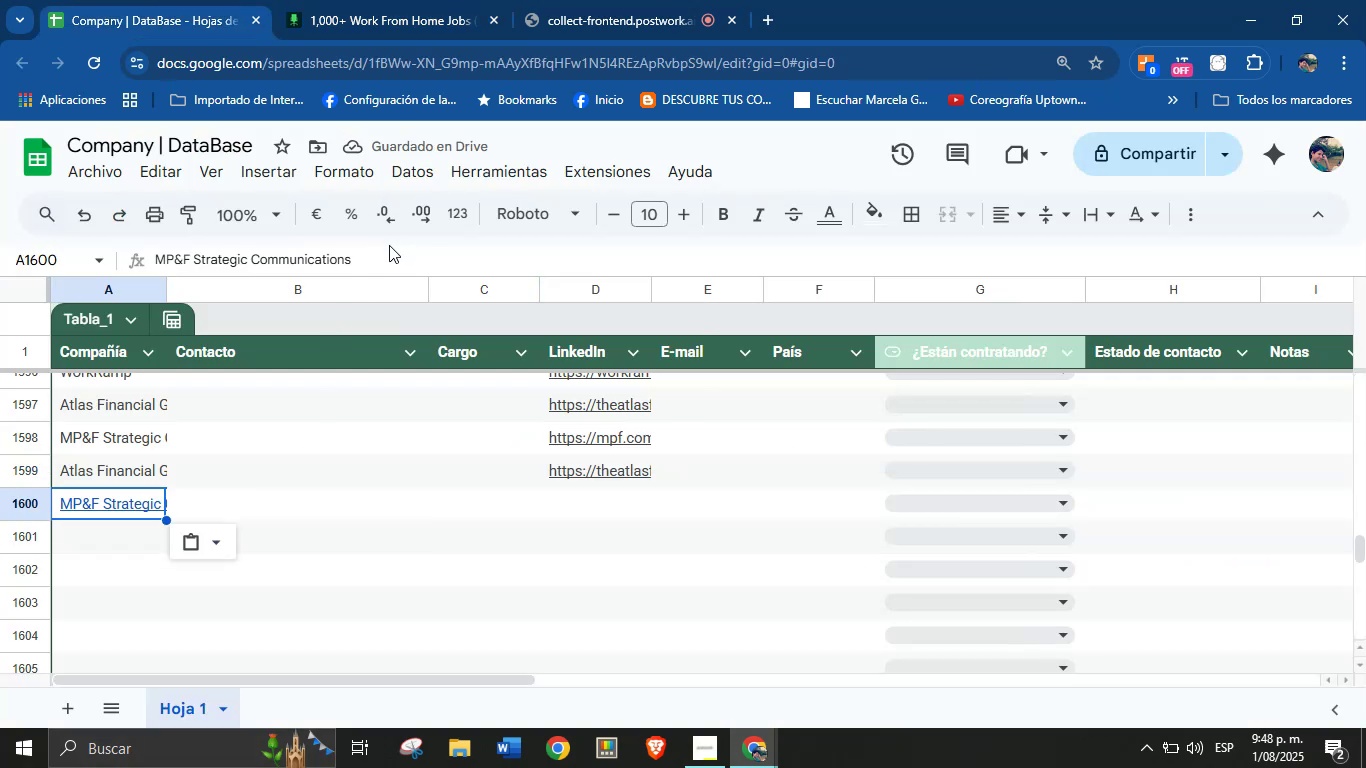 
left_click([232, 542])
 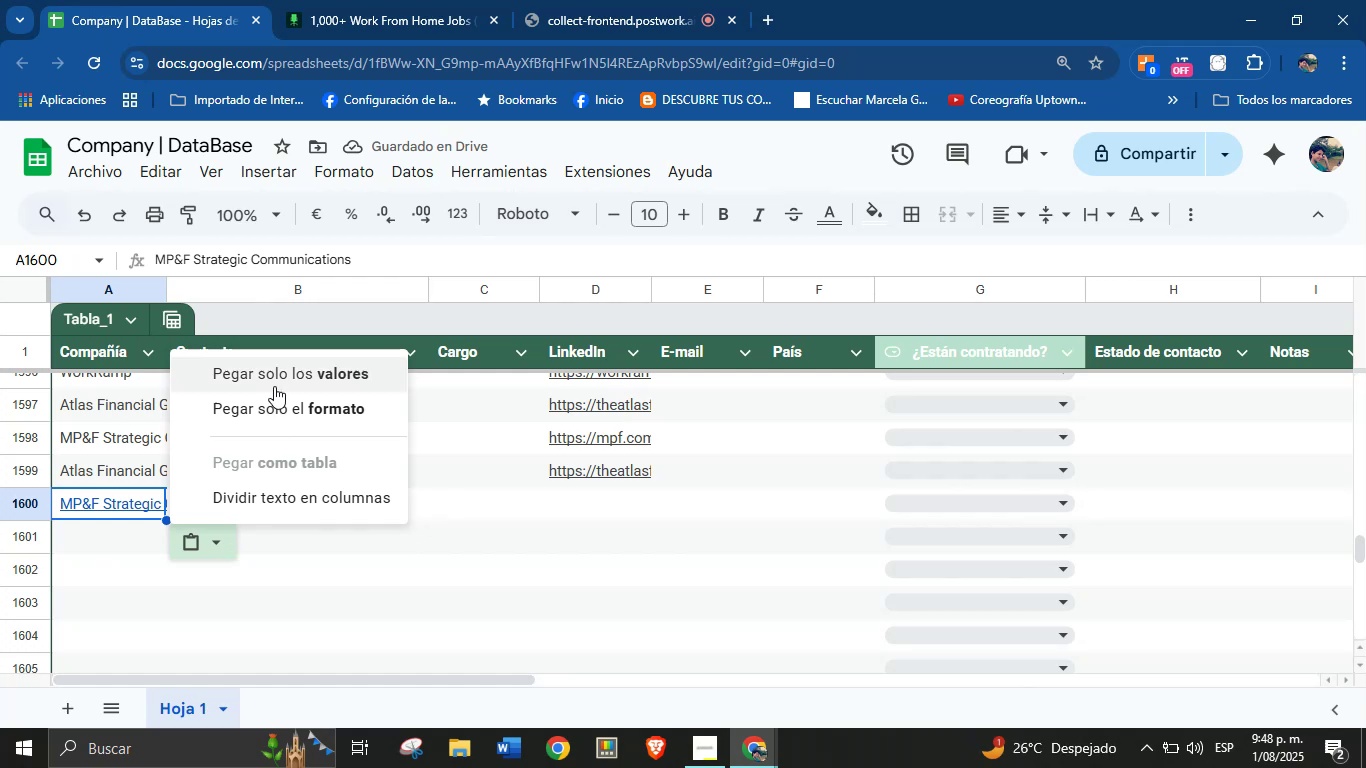 
left_click([275, 383])
 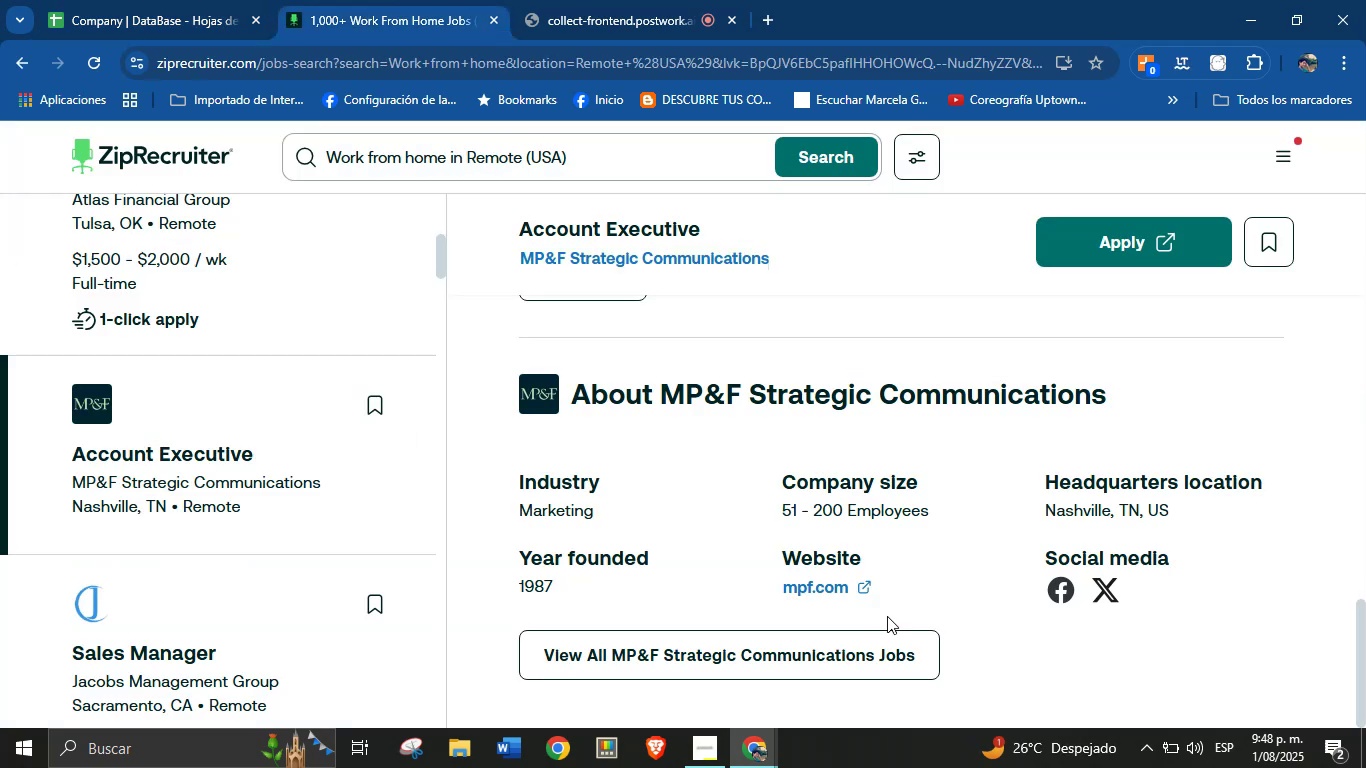 
right_click([830, 593])
 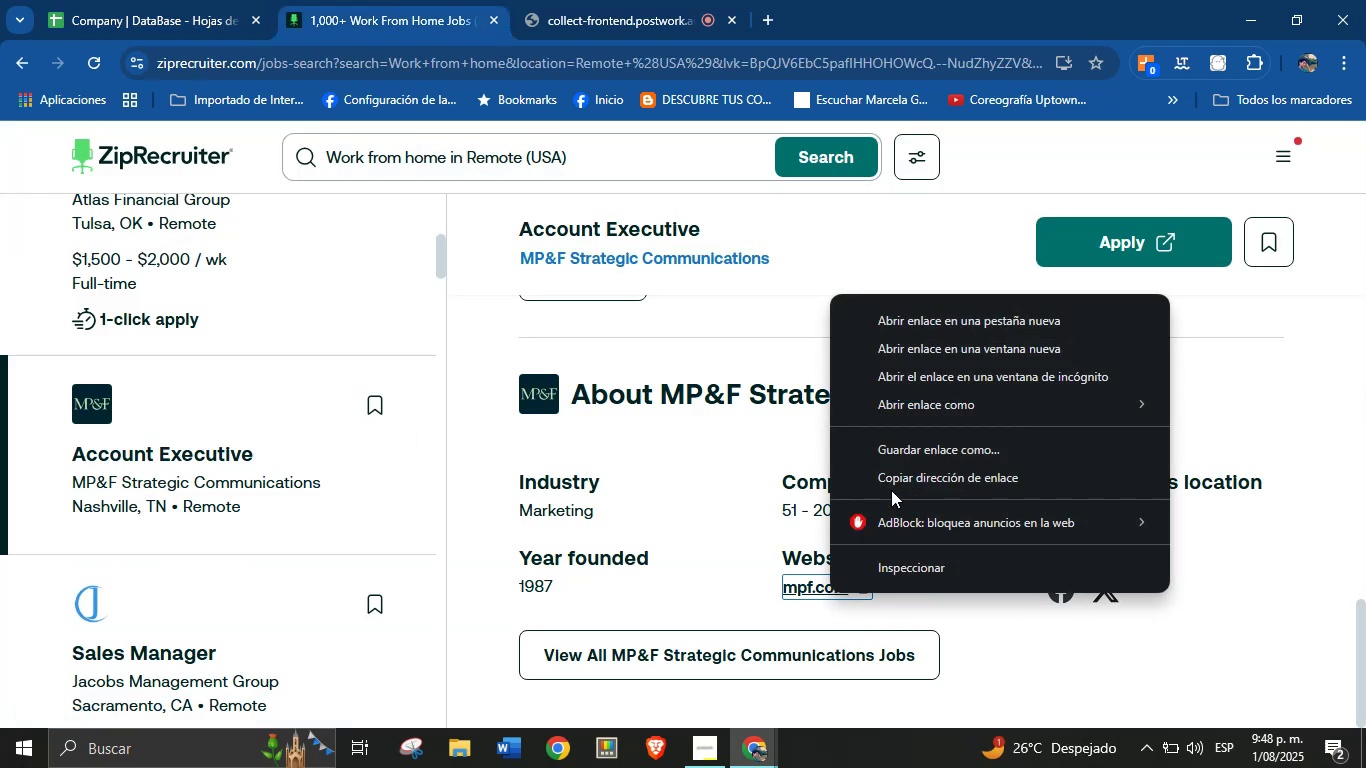 
left_click([905, 474])
 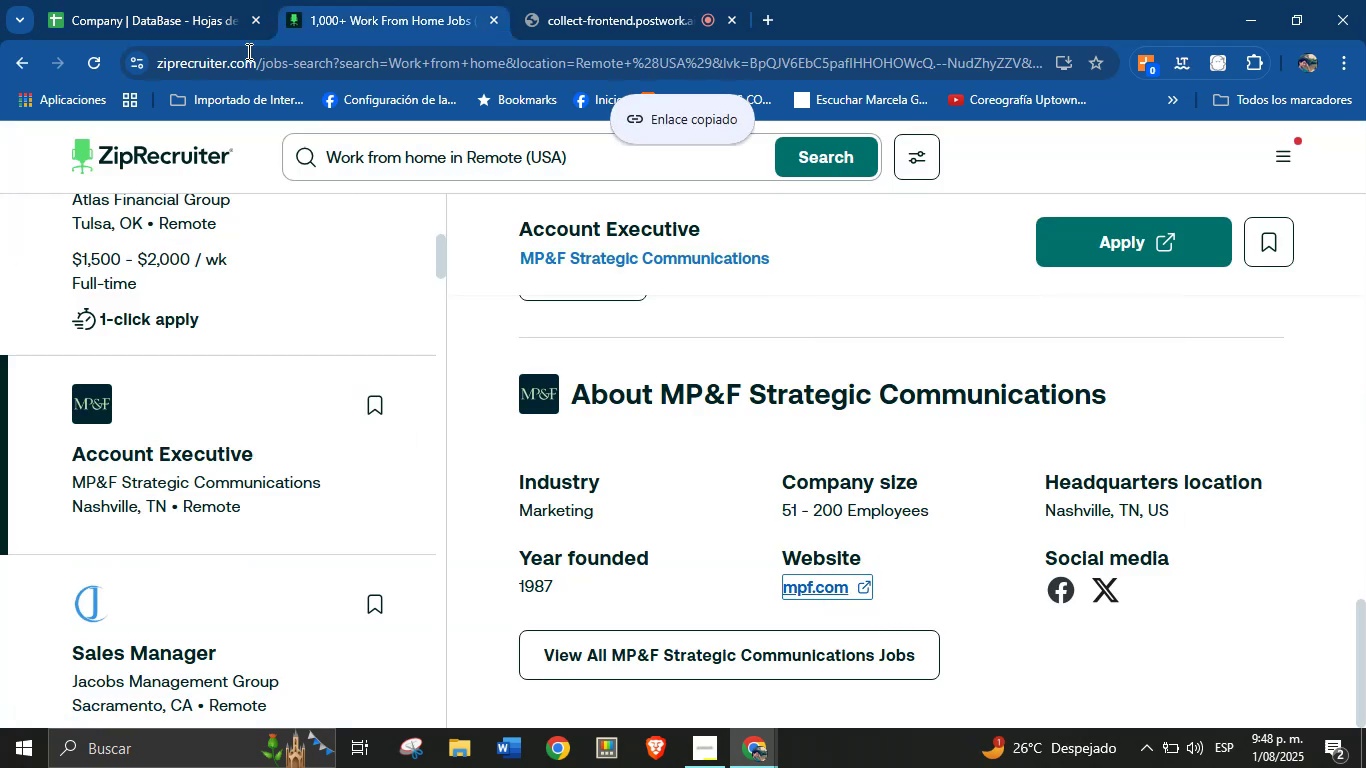 
left_click([179, 0])
 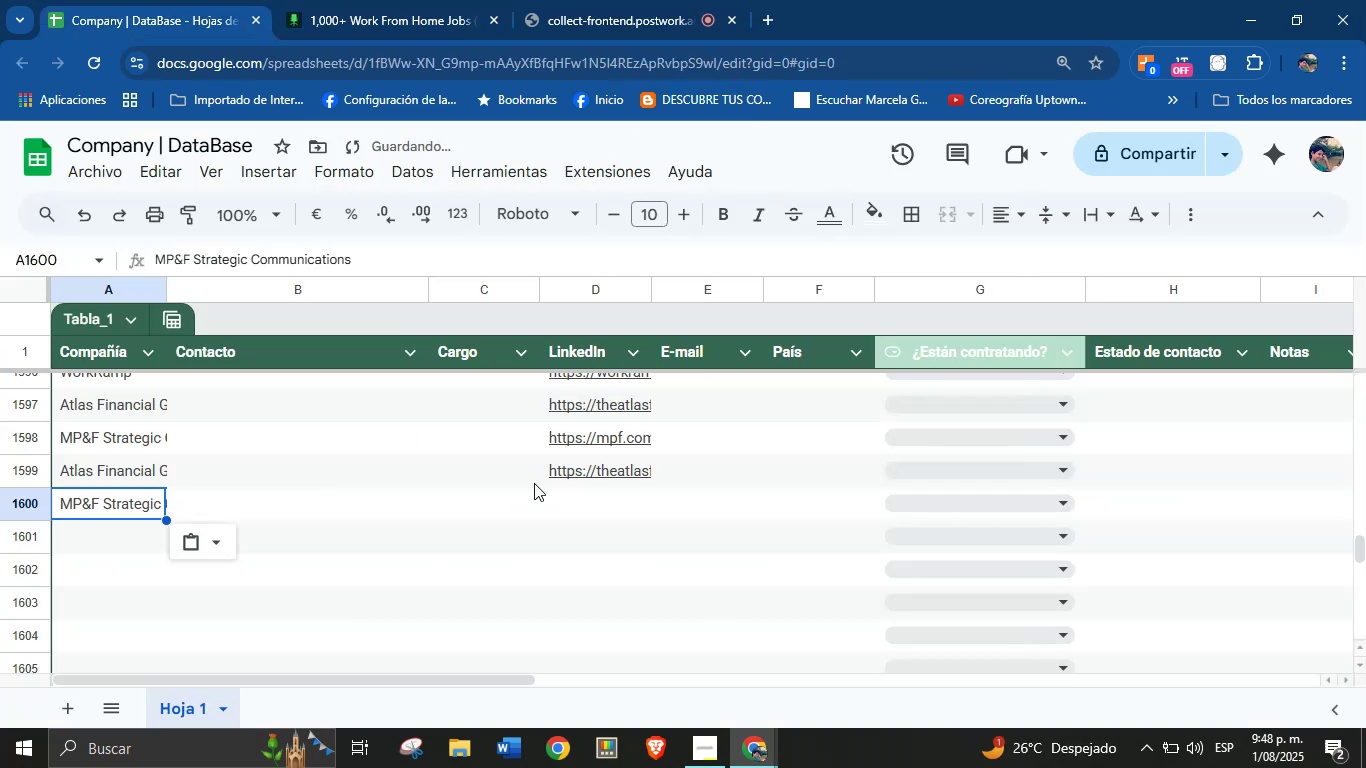 
left_click([567, 507])
 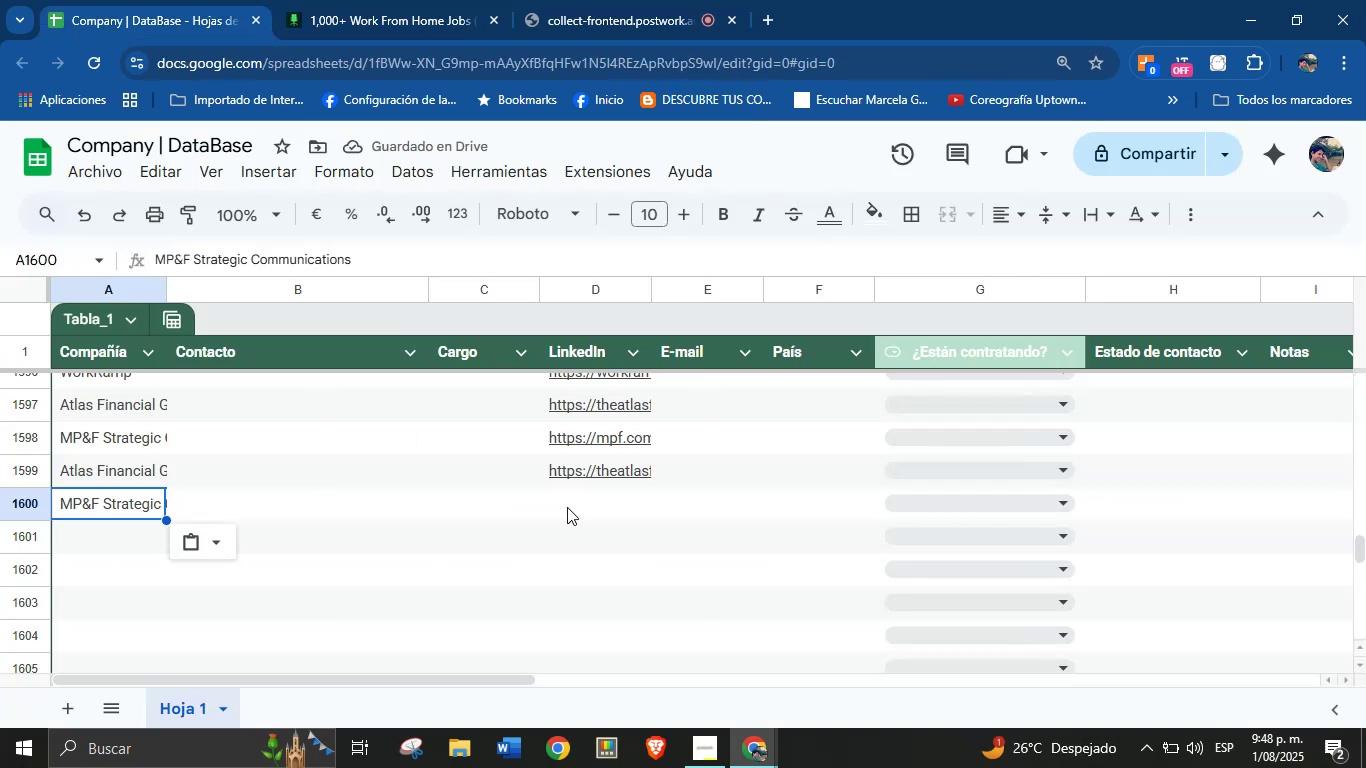 
key(Control+V)
 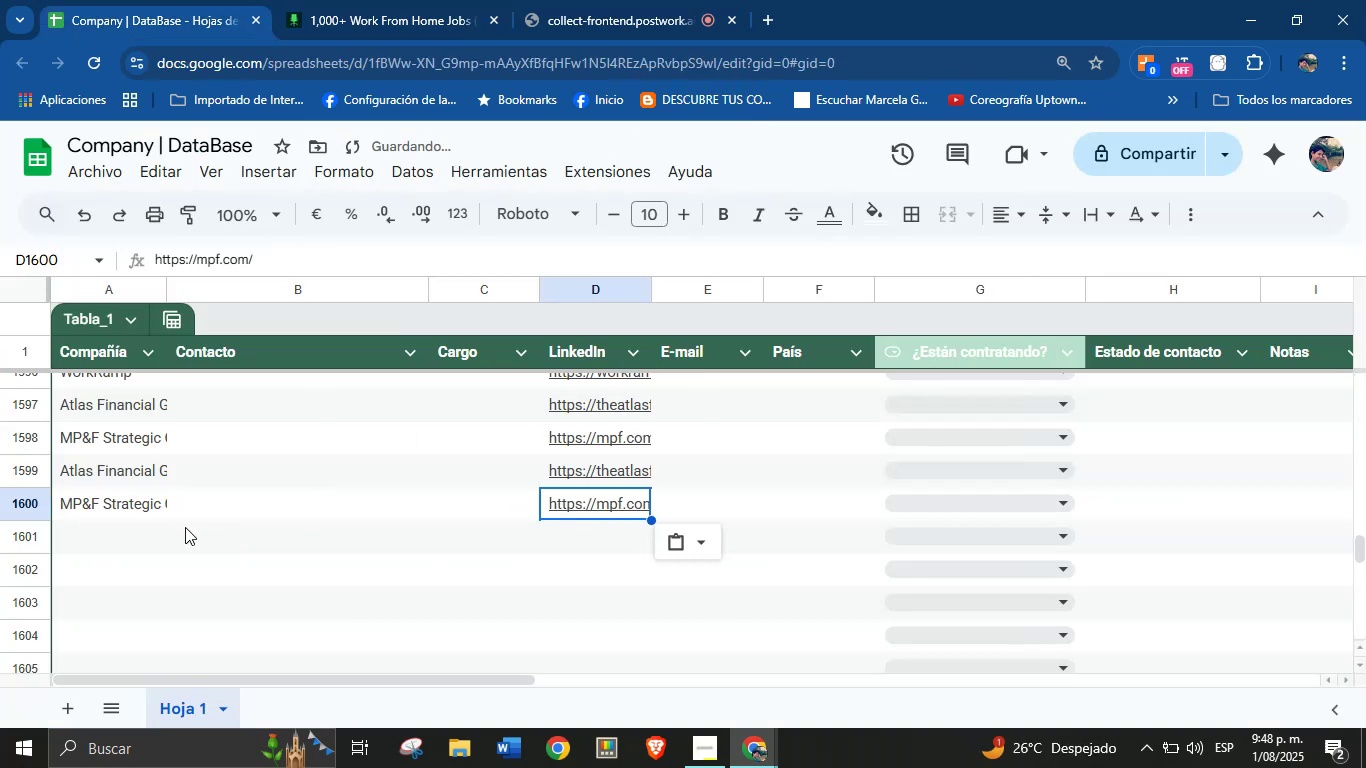 
left_click([139, 536])
 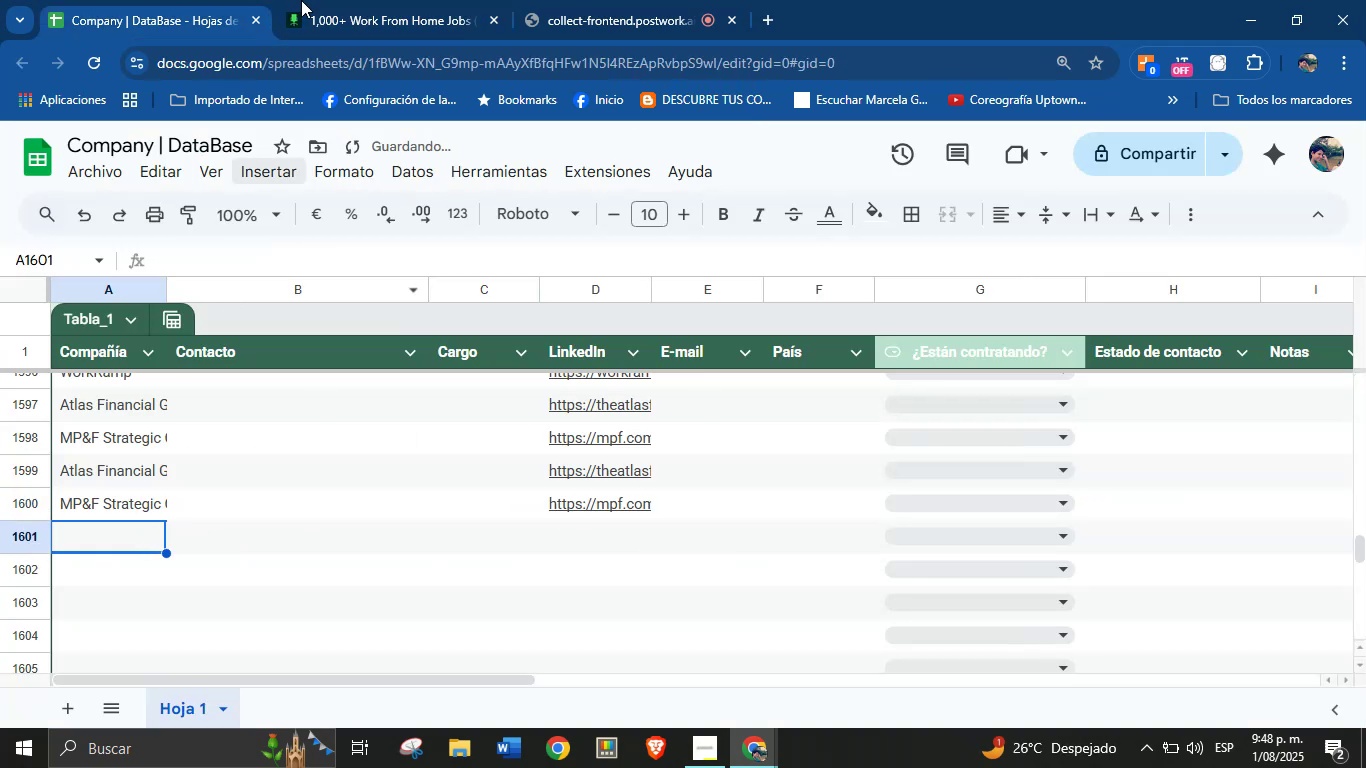 
left_click([346, 0])
 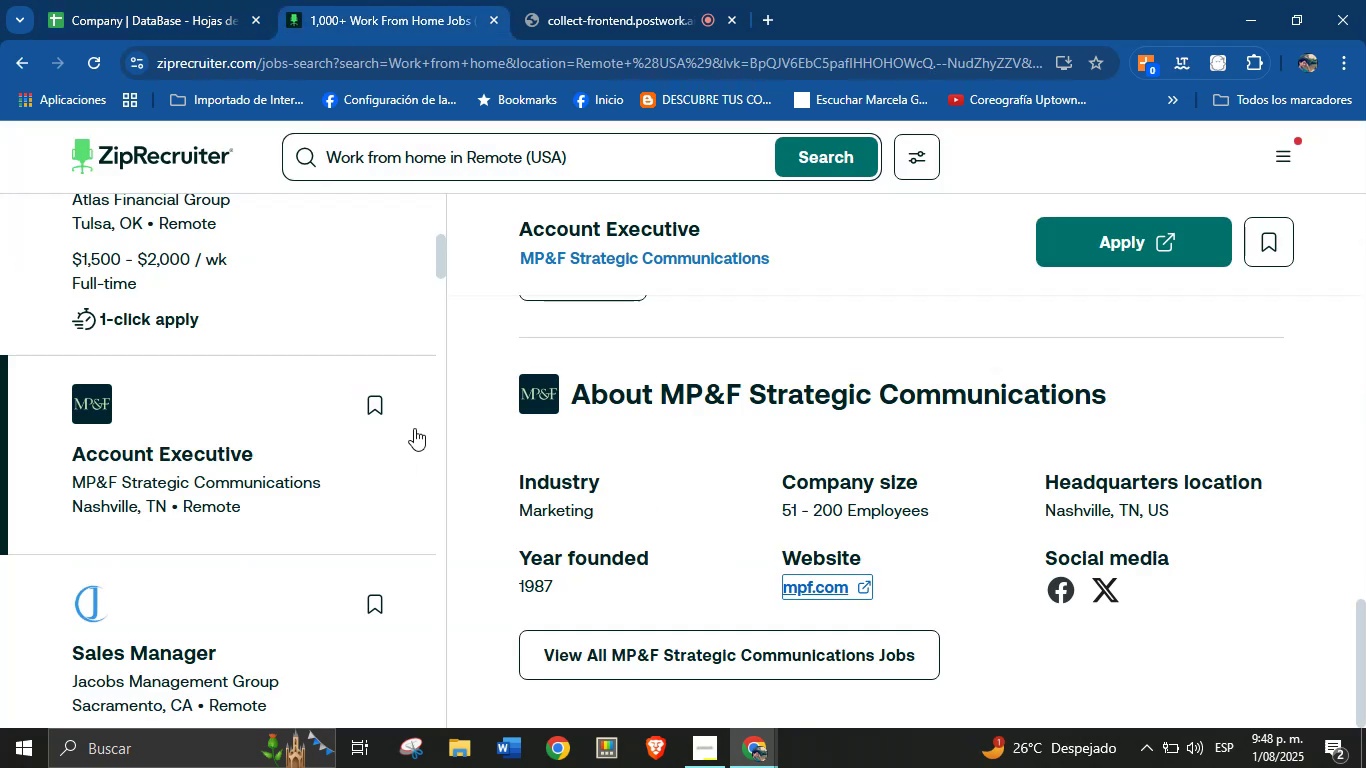 
scroll: coordinate [337, 596], scroll_direction: down, amount: 3.0
 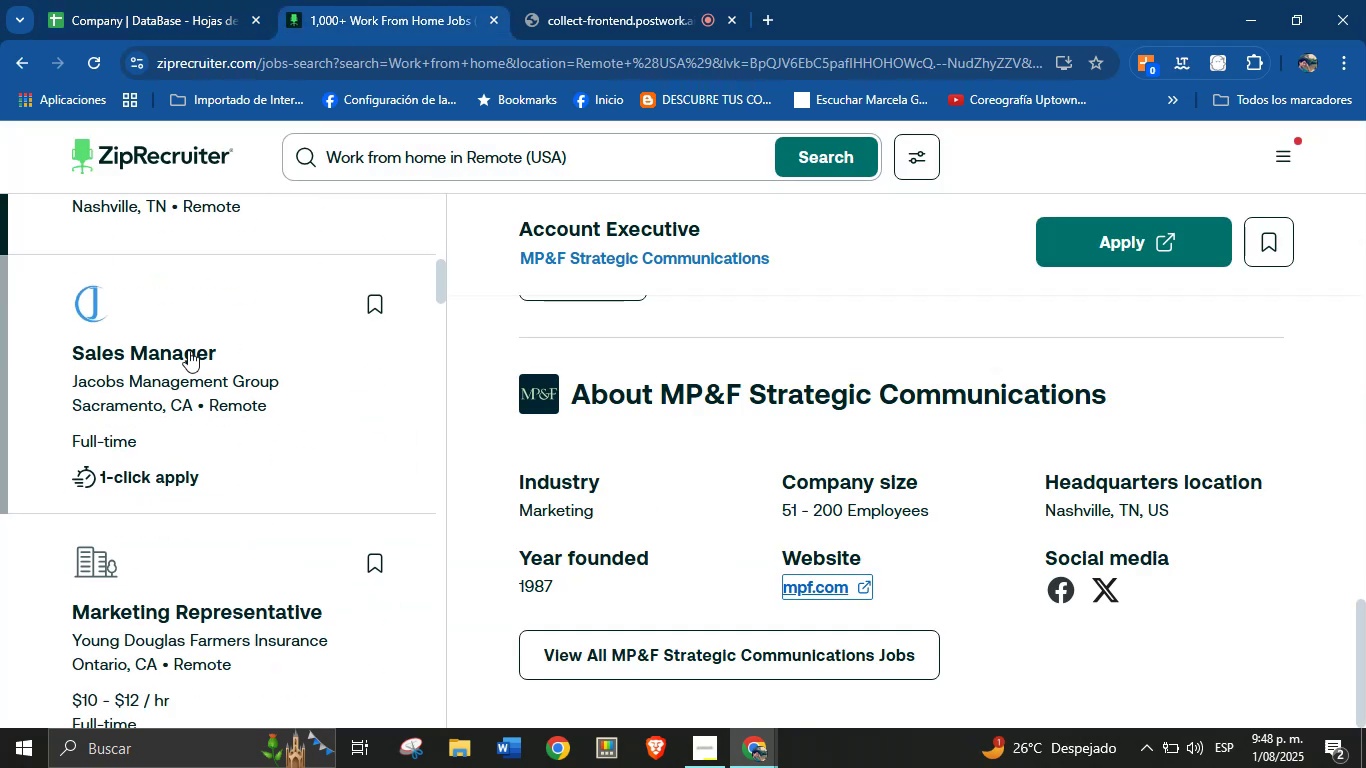 
left_click([185, 322])
 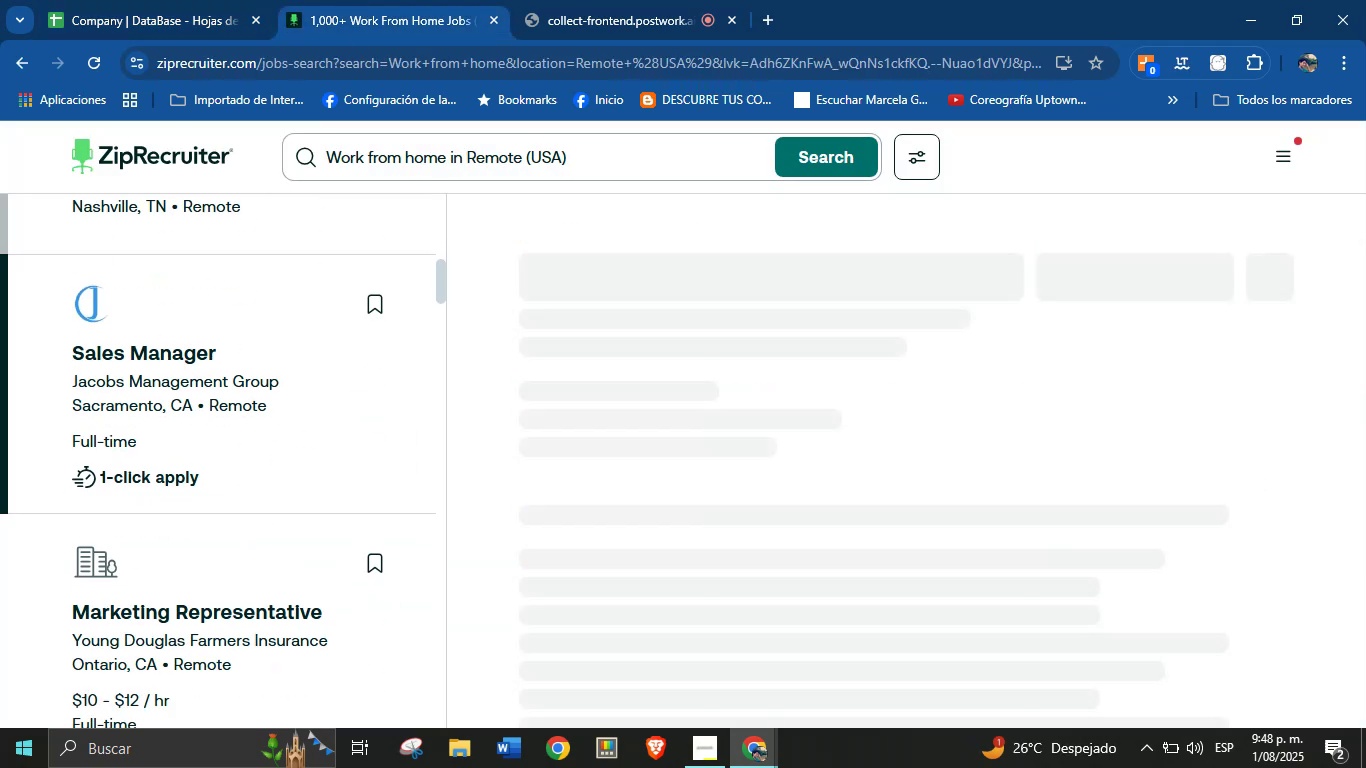 
scroll: coordinate [742, 359], scroll_direction: down, amount: 21.0
 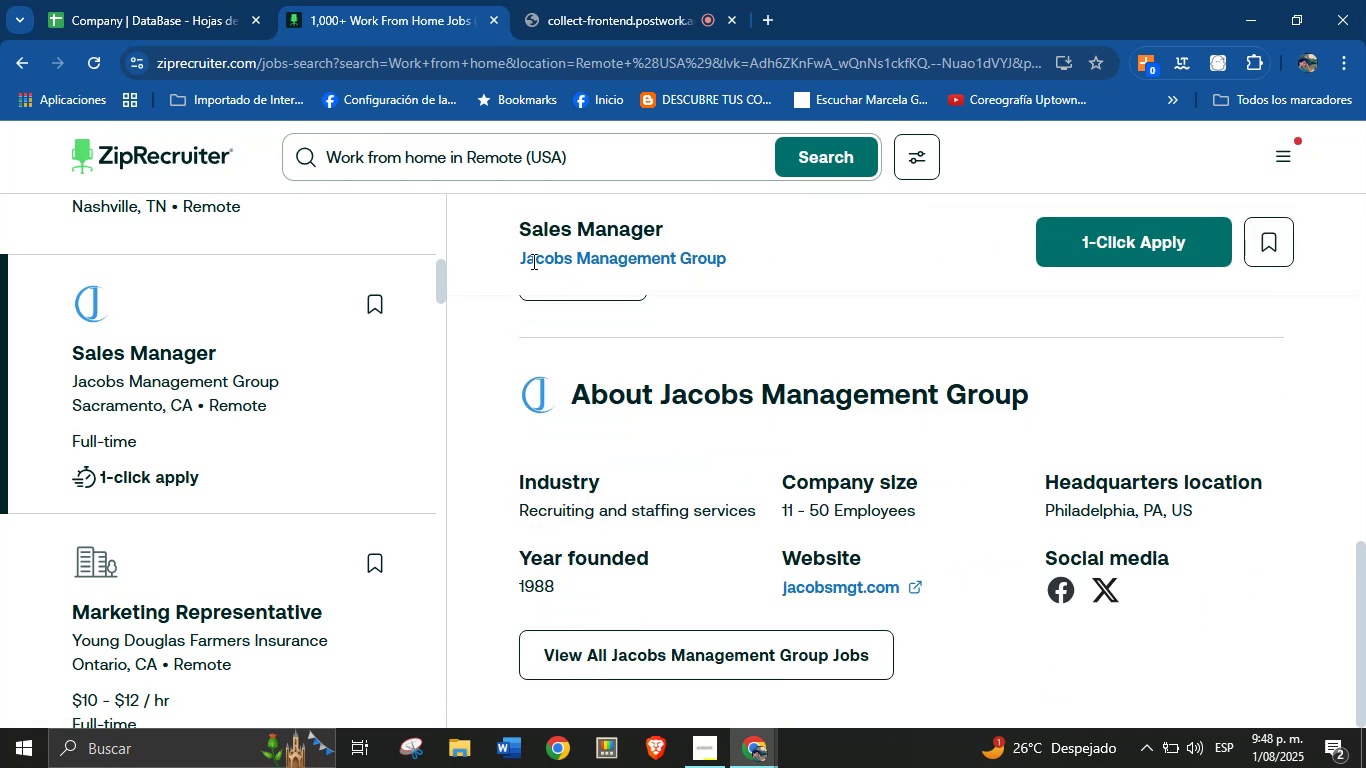 
key(Control+C)
 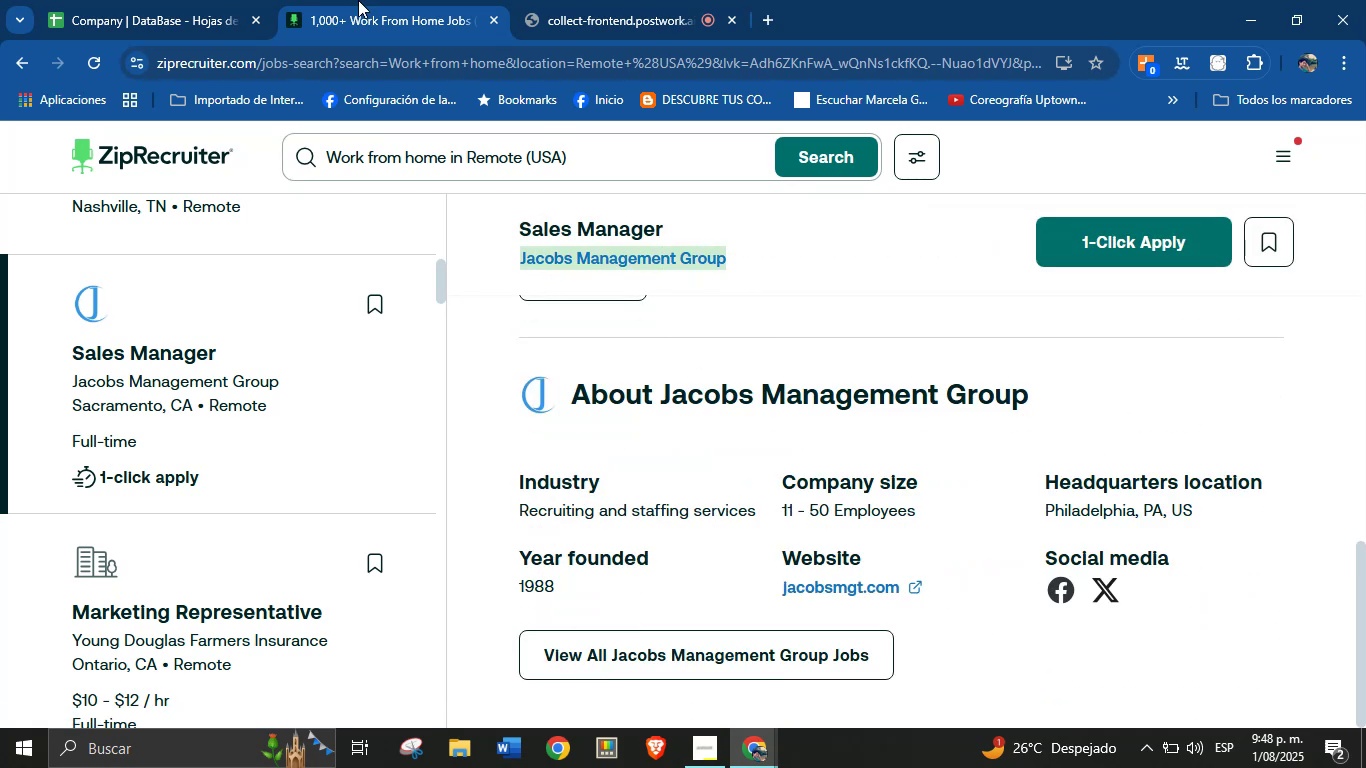 
left_click([218, 0])
 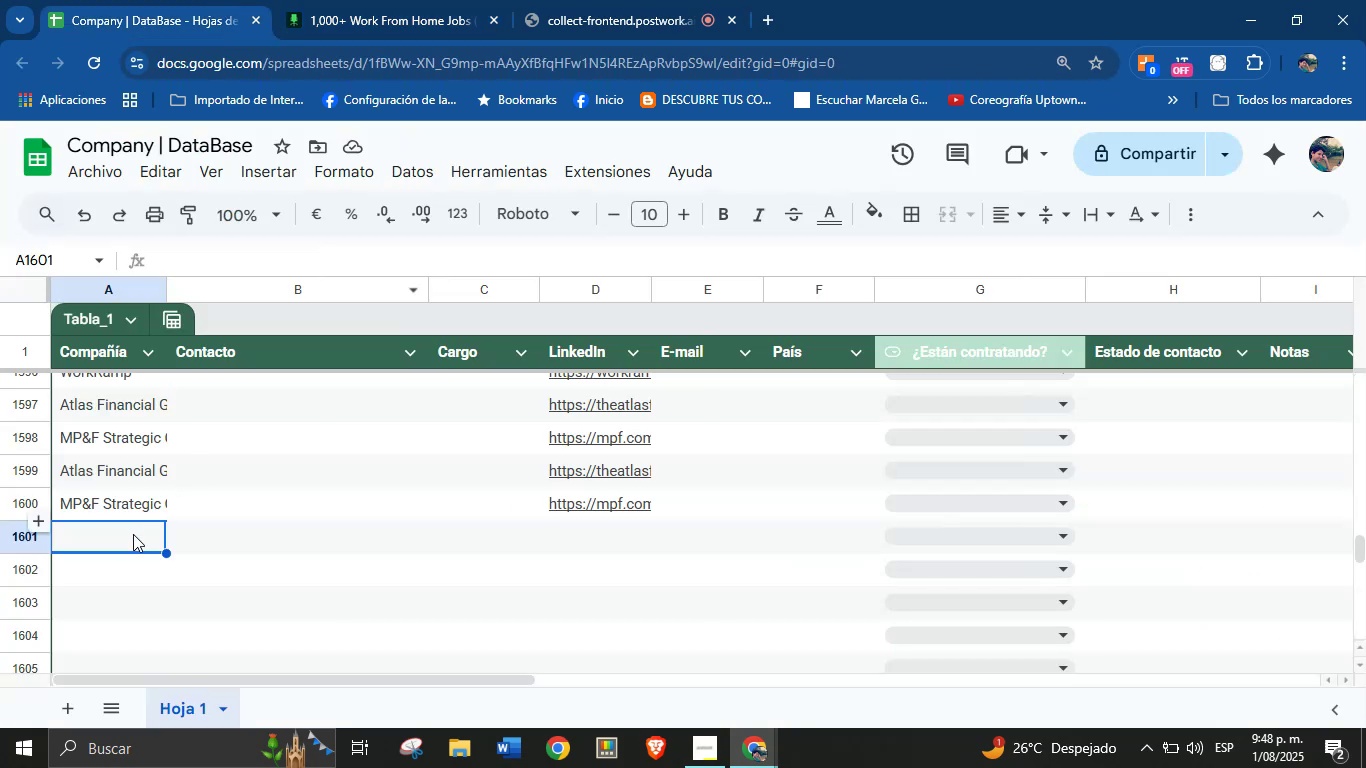 
left_click([127, 540])
 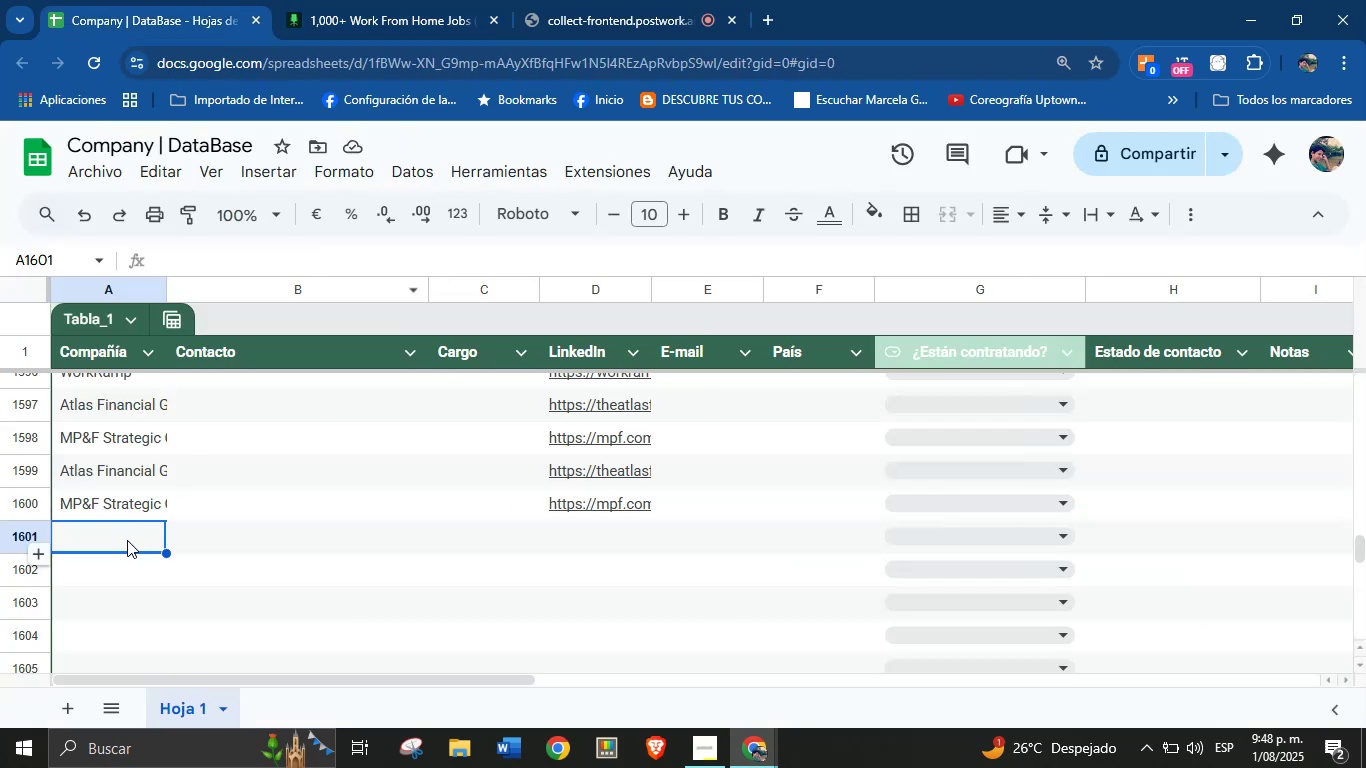 
key(Control+V)
 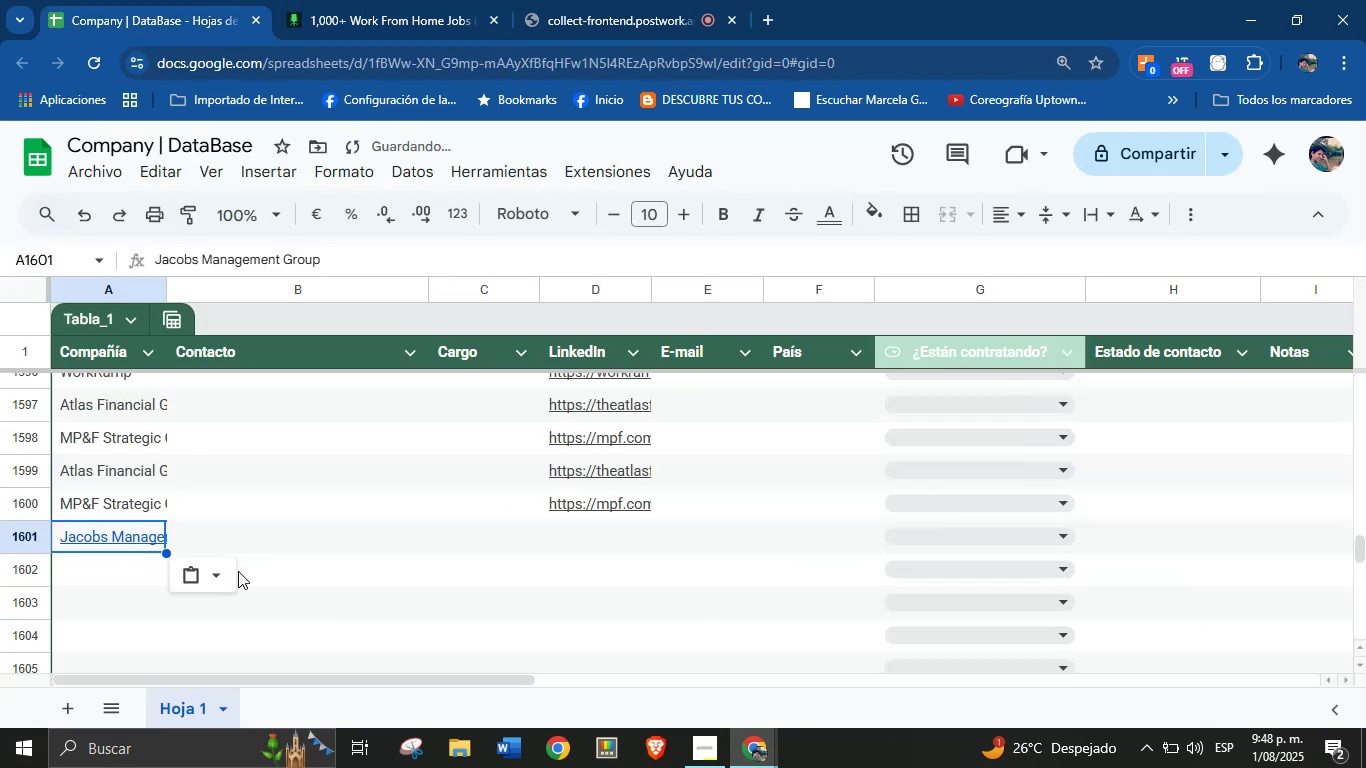 
left_click([230, 572])
 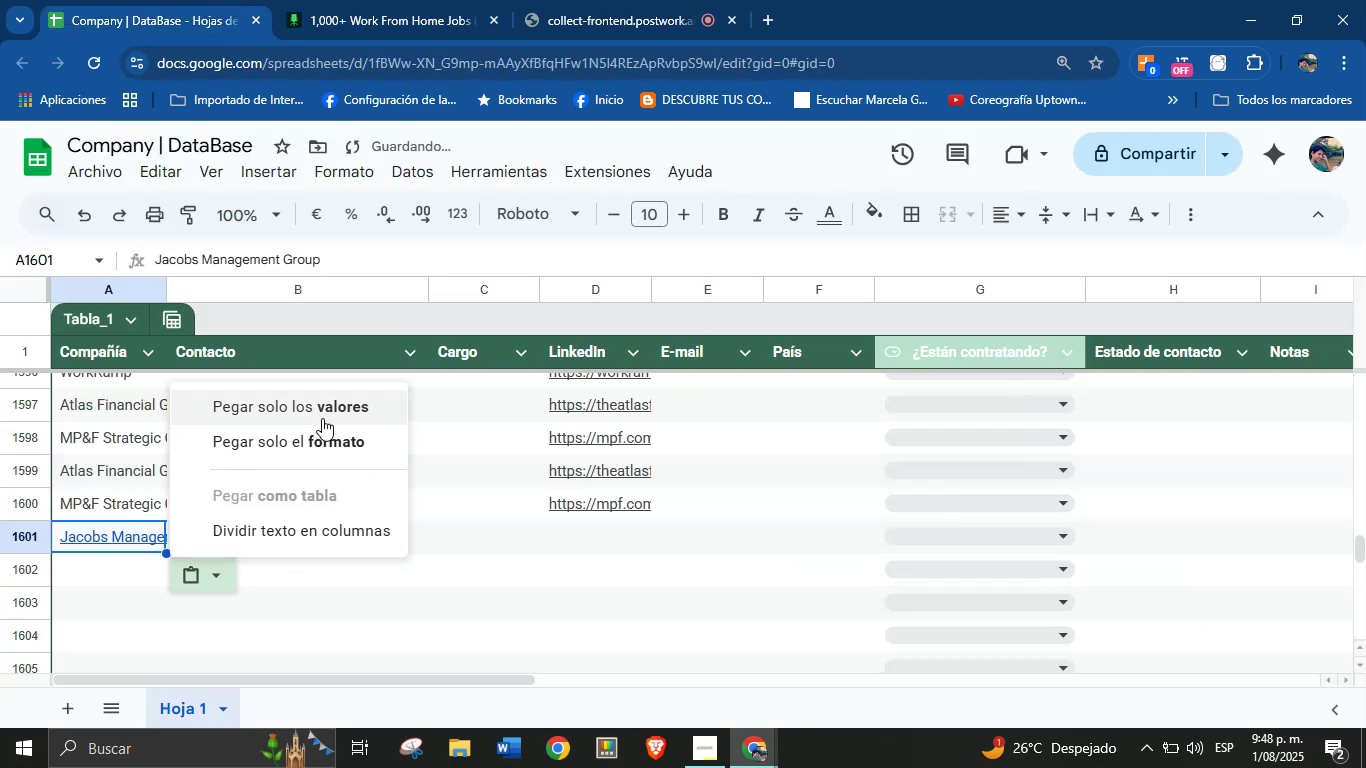 
left_click([330, 411])
 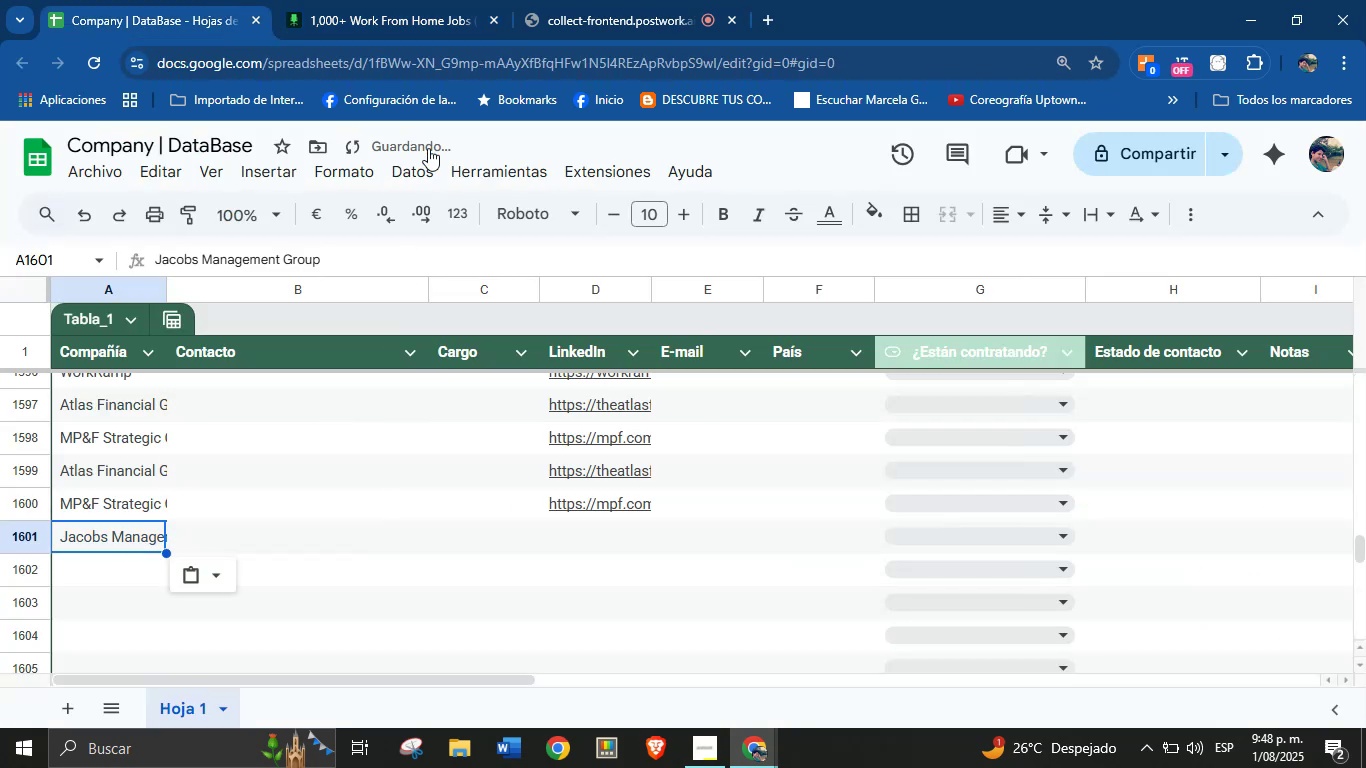 
left_click([431, 0])
 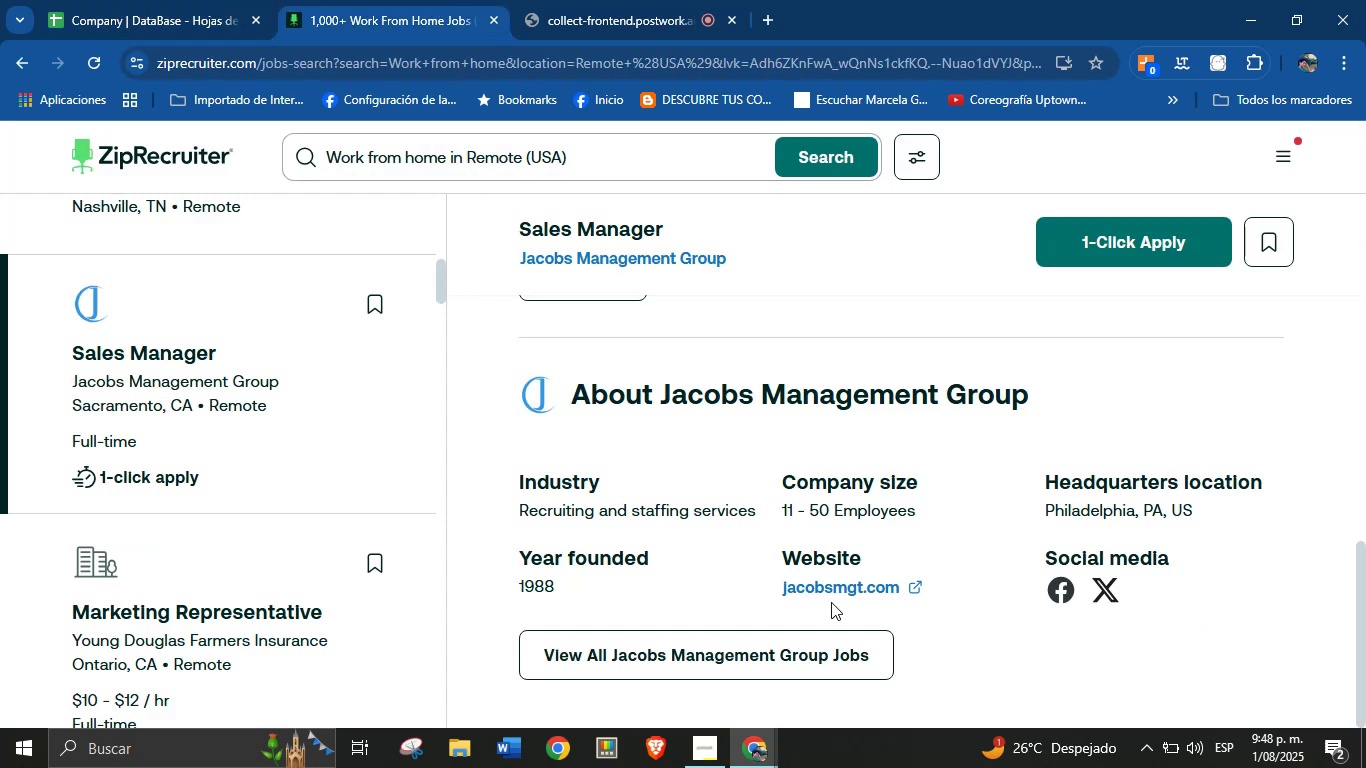 
right_click([831, 593])
 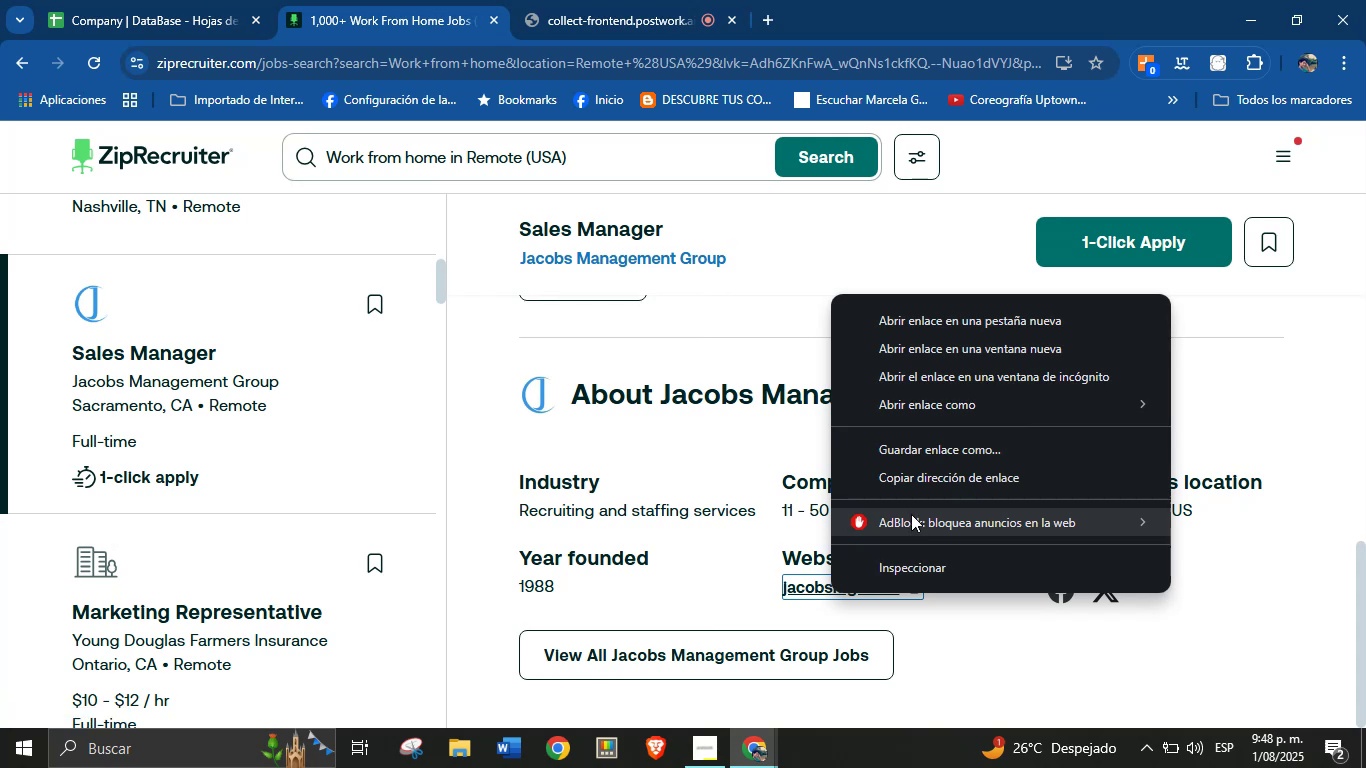 
left_click([921, 491])
 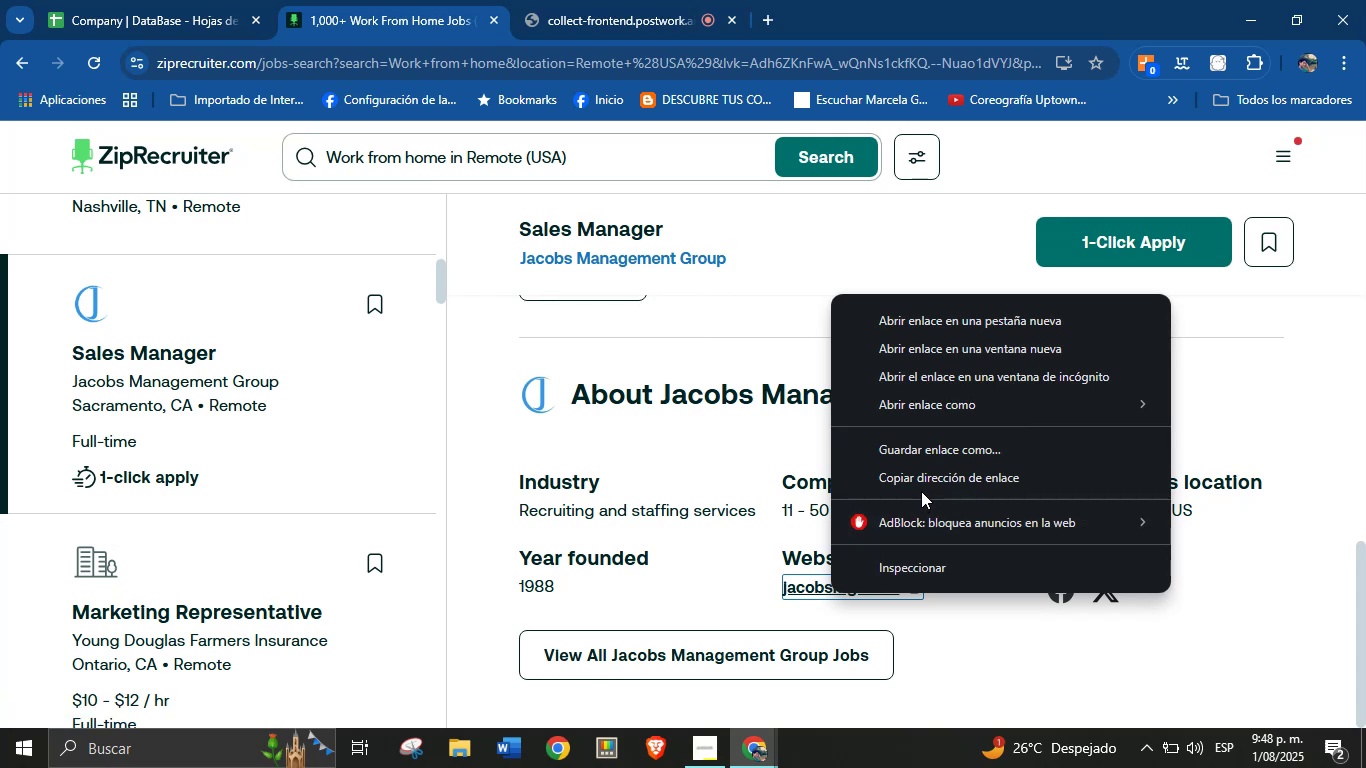 
left_click([921, 485])
 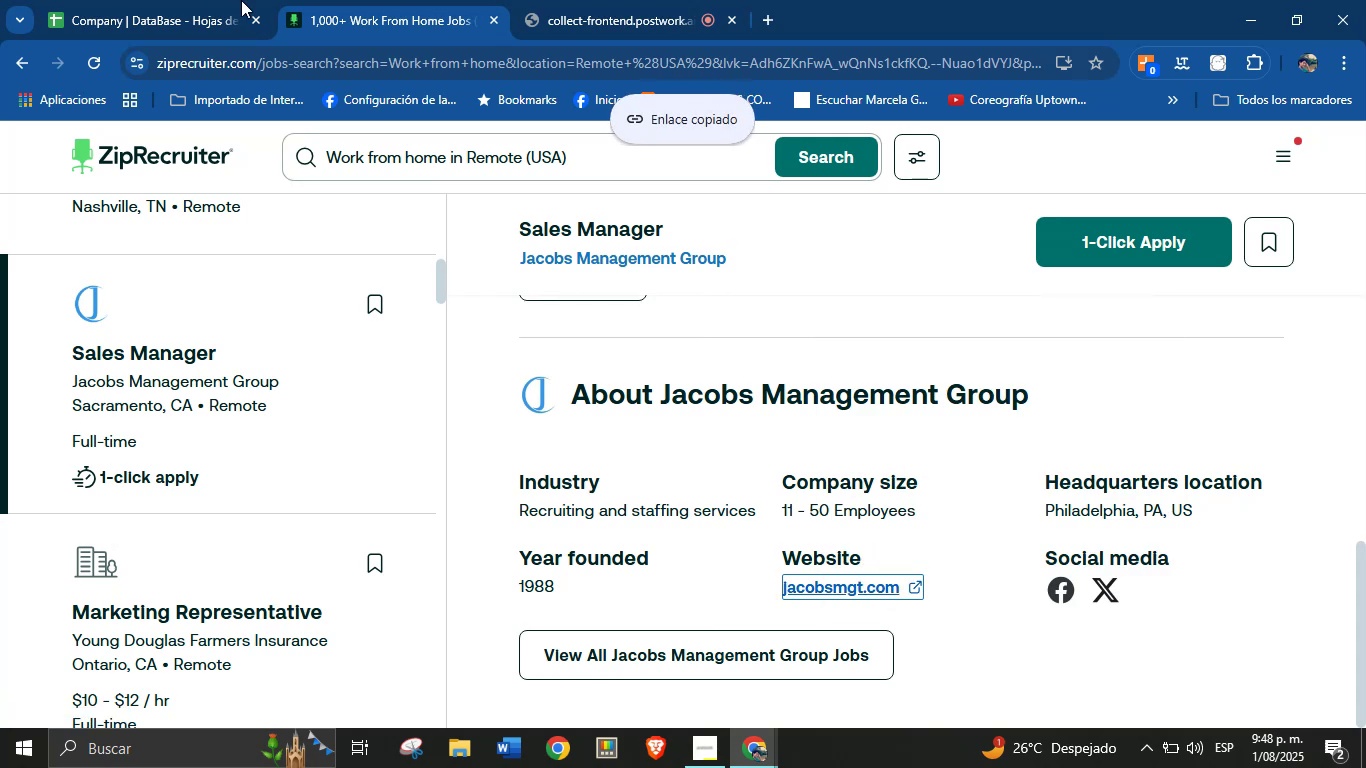 
left_click([206, 0])
 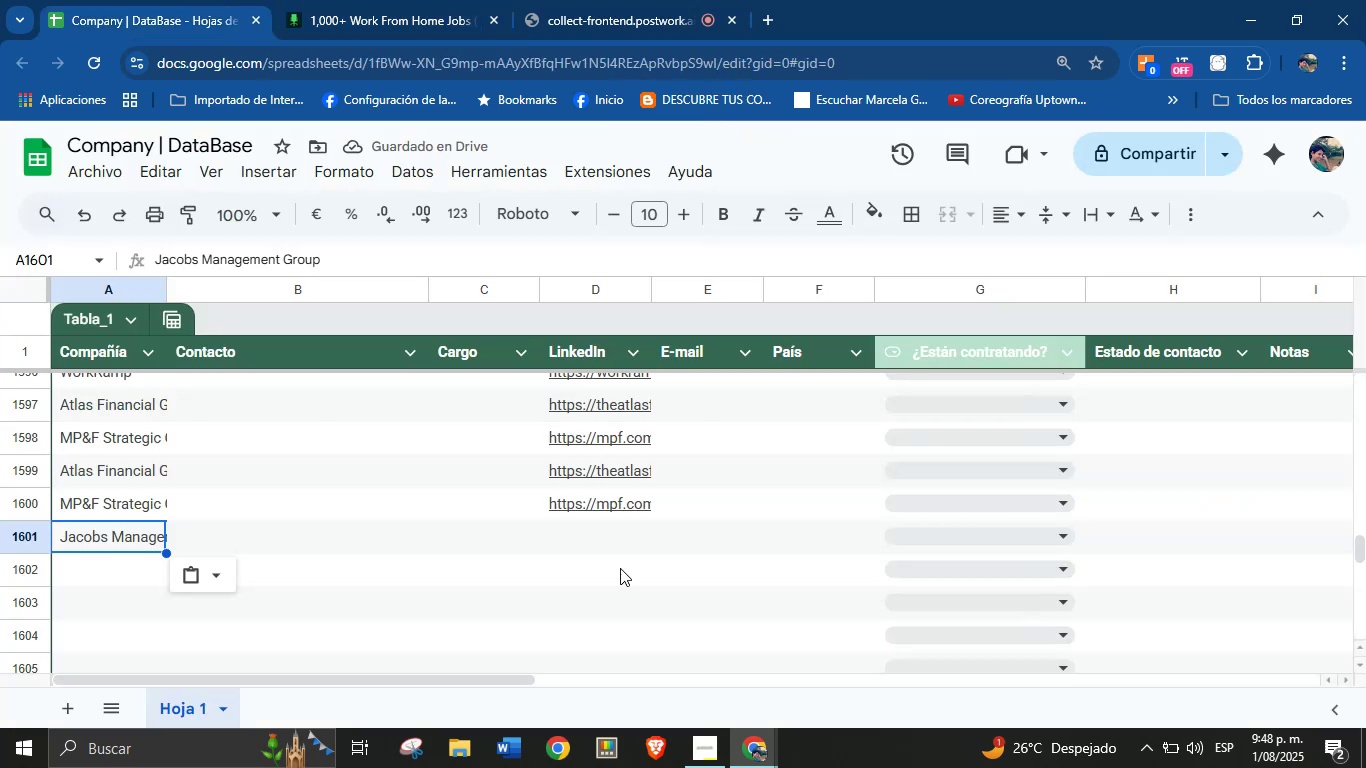 
left_click([585, 526])
 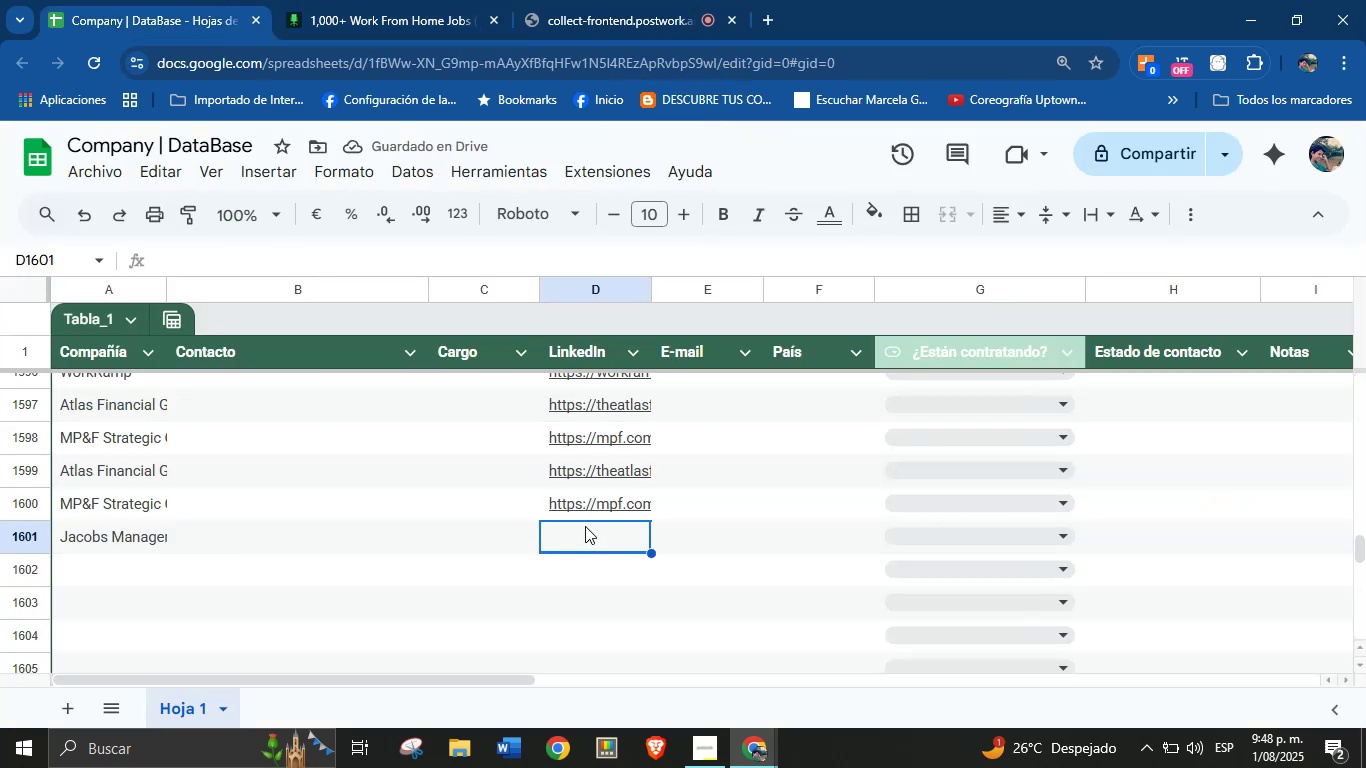 
key(Control+V)
 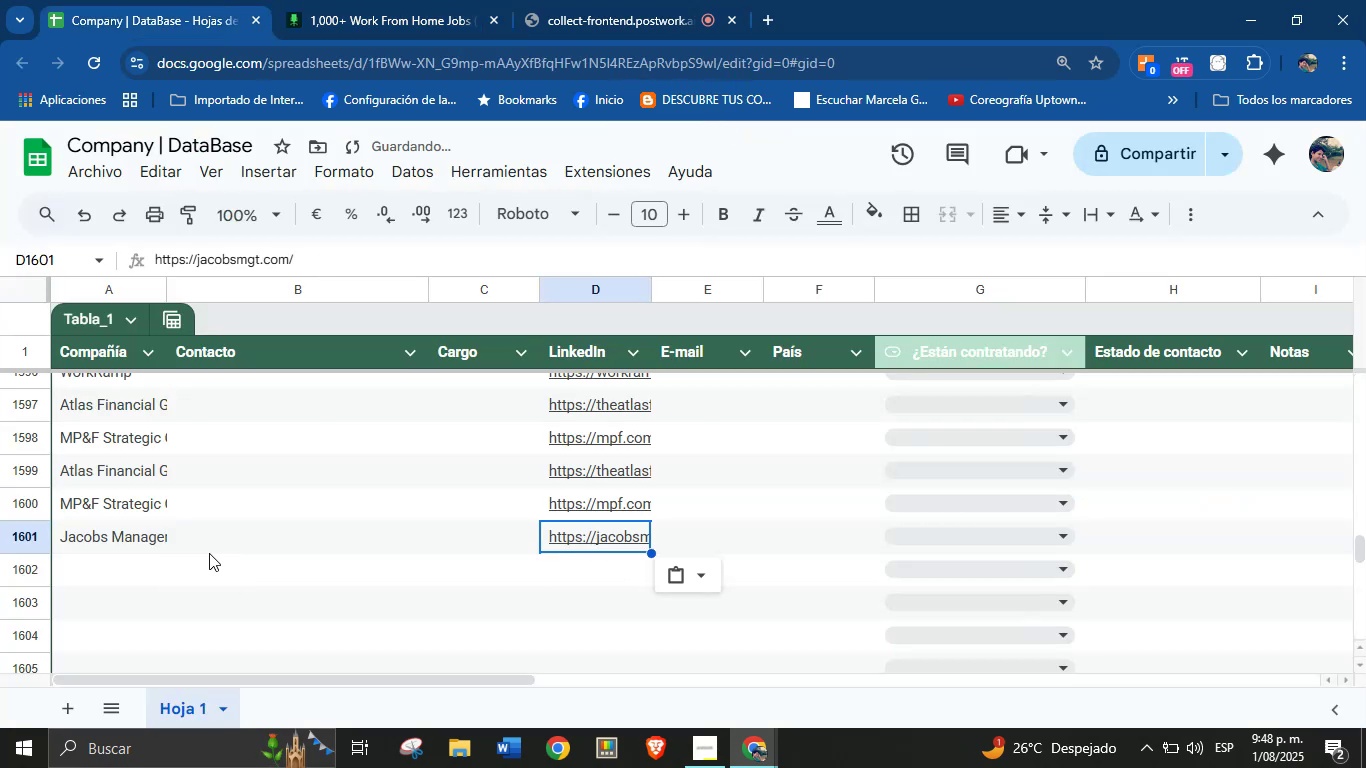 
scroll: coordinate [209, 553], scroll_direction: down, amount: 2.0
 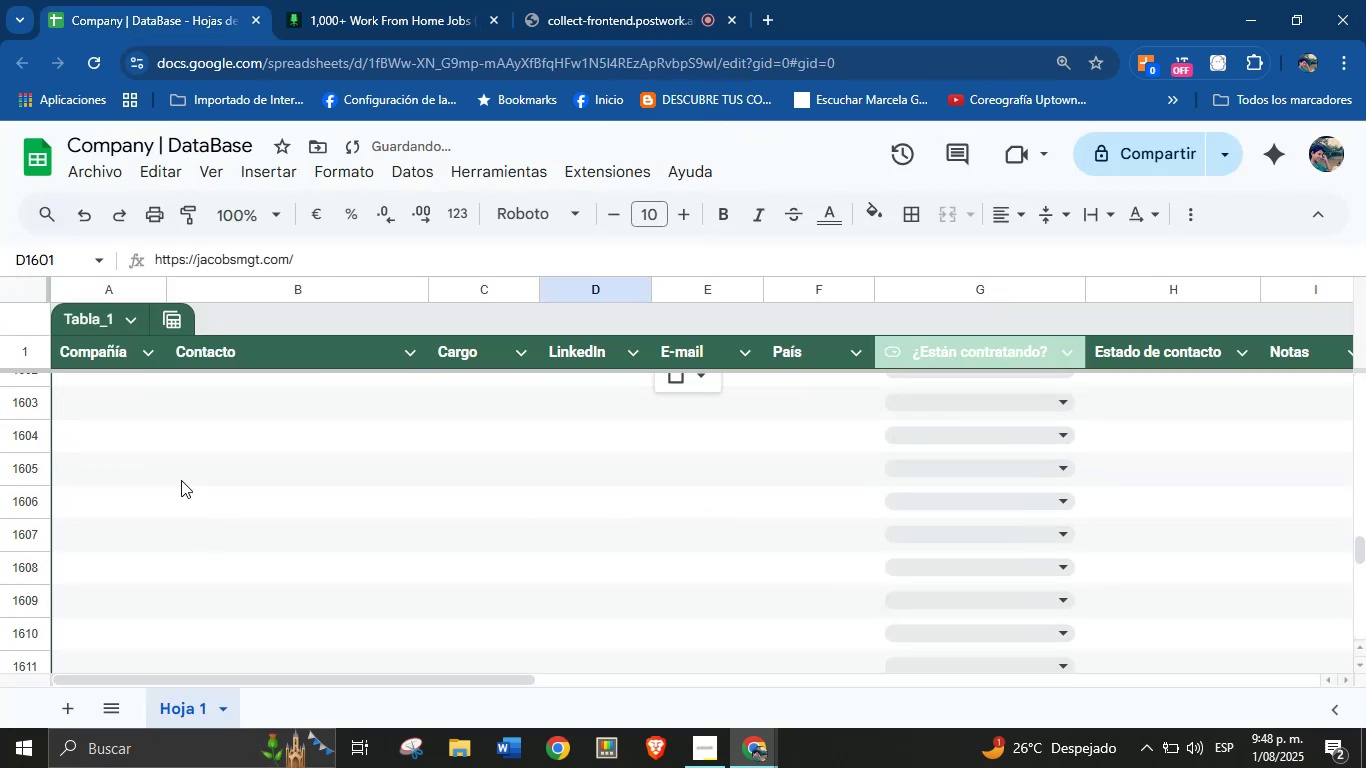 
scroll: coordinate [175, 463], scroll_direction: up, amount: 1.0
 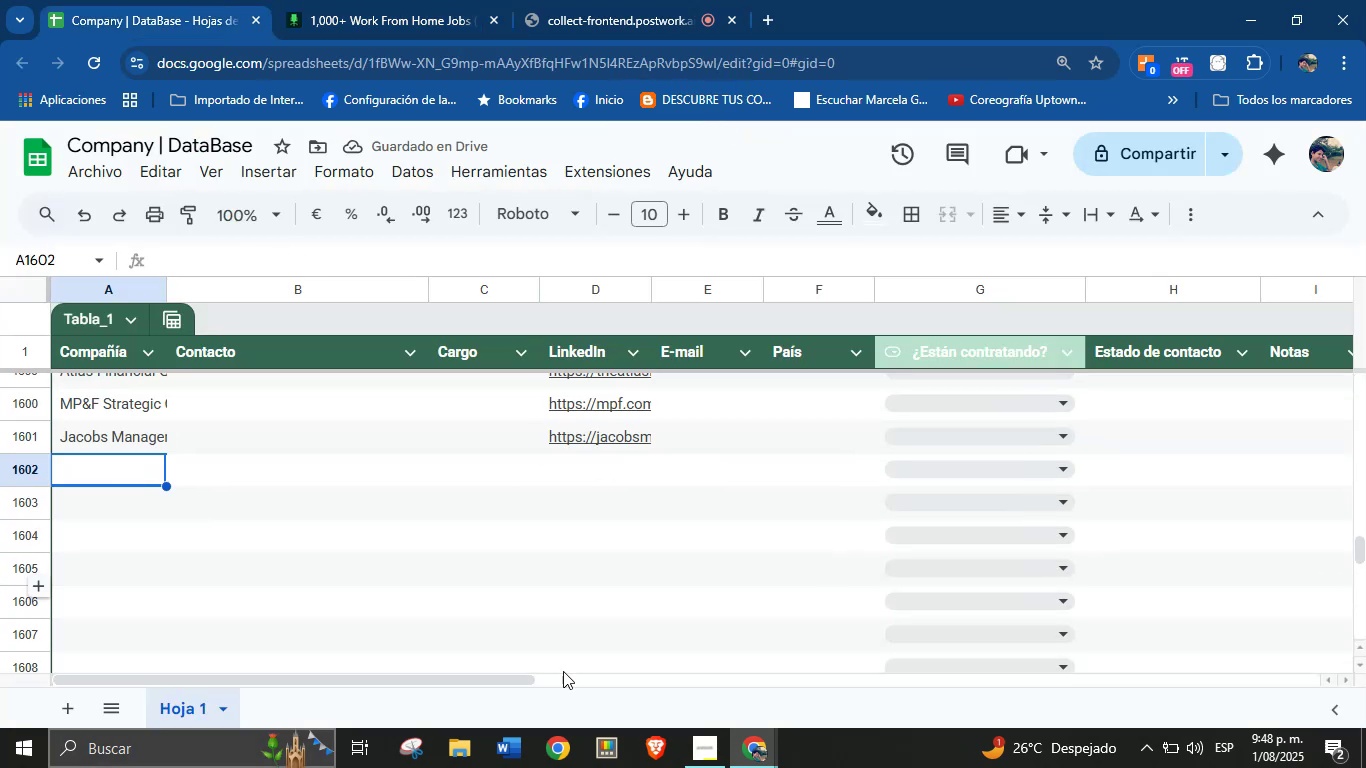 
left_click([386, 0])
 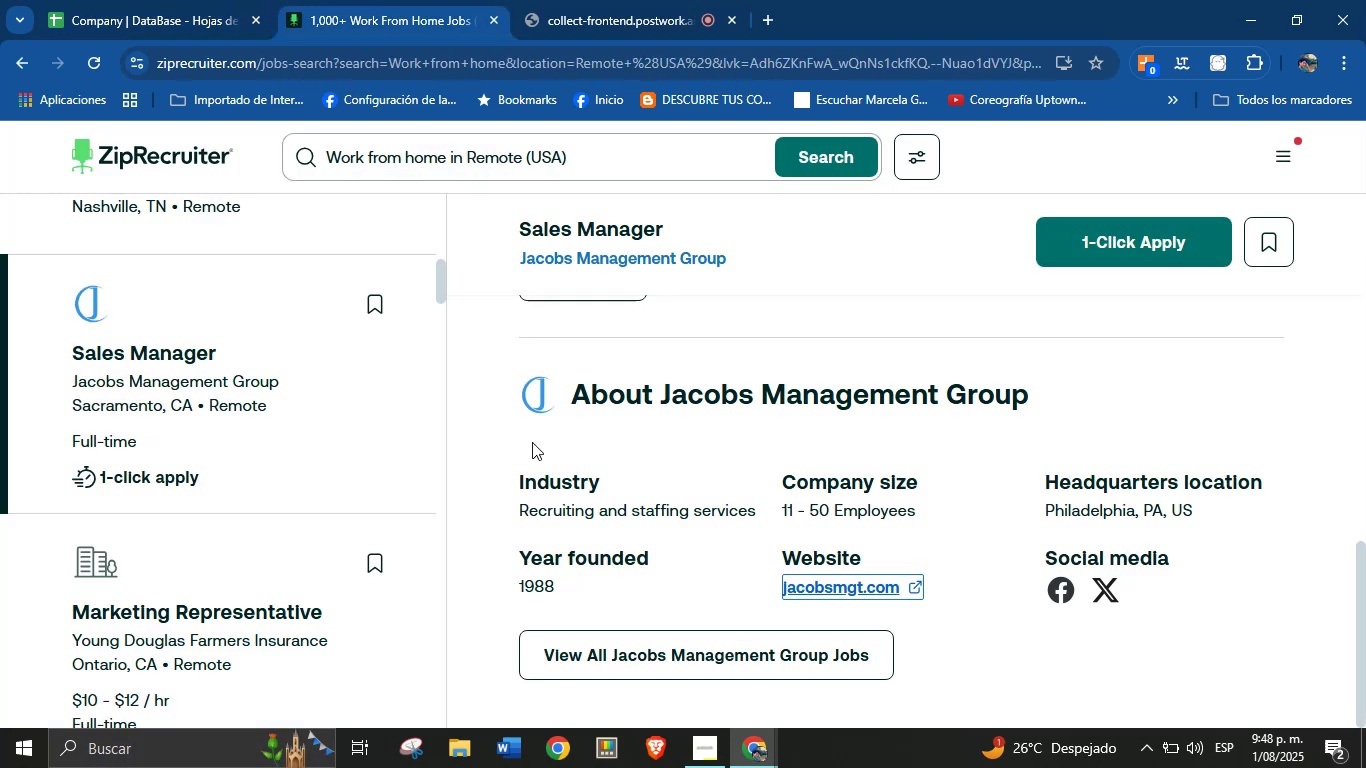 
scroll: coordinate [167, 389], scroll_direction: down, amount: 1.0
 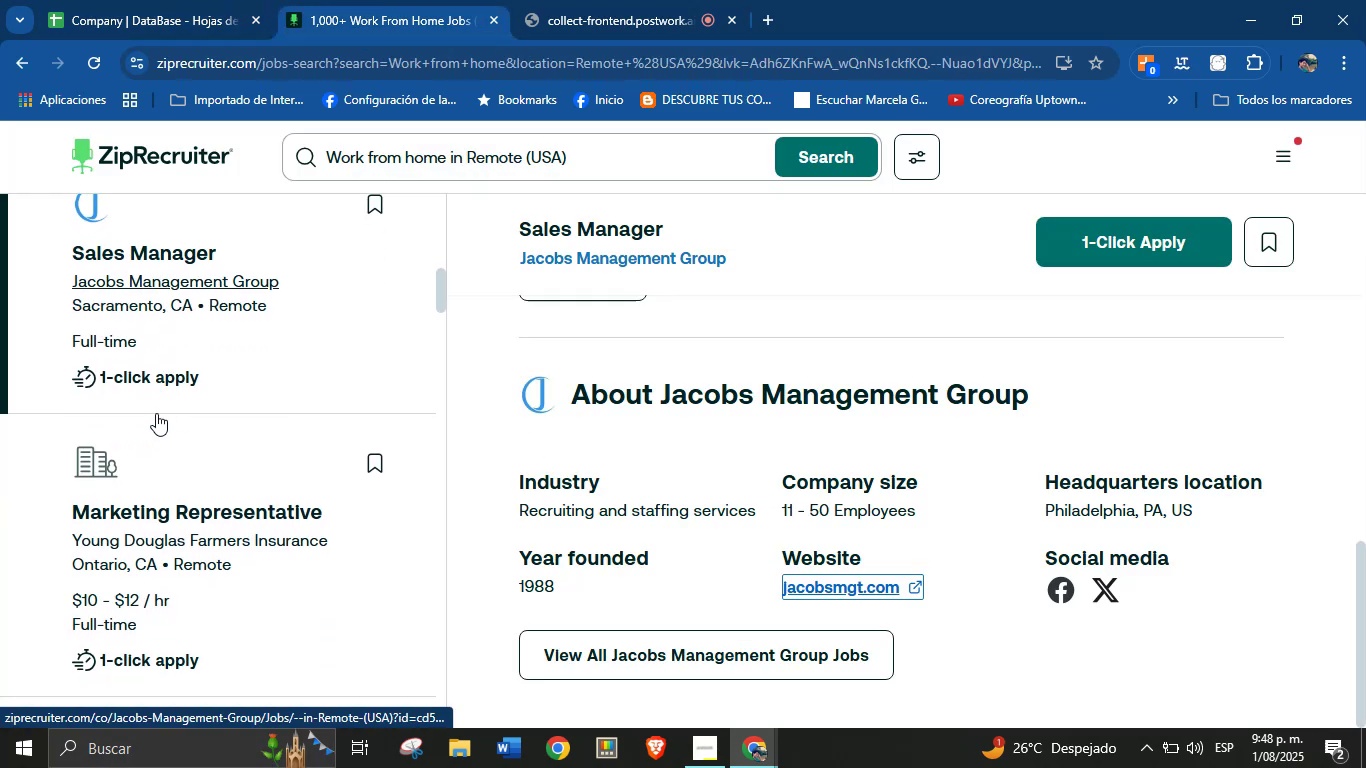 
left_click([151, 434])
 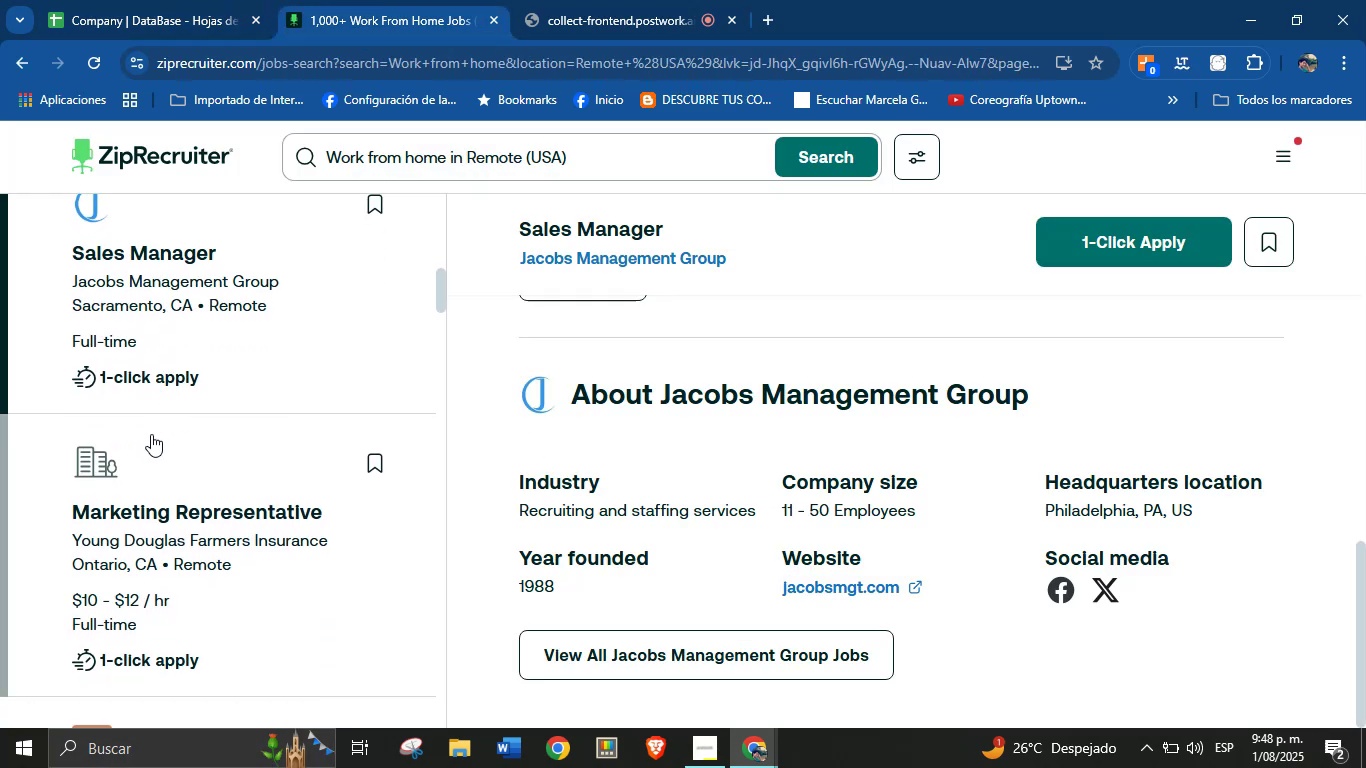 
scroll: coordinate [224, 445], scroll_direction: down, amount: 35.0
 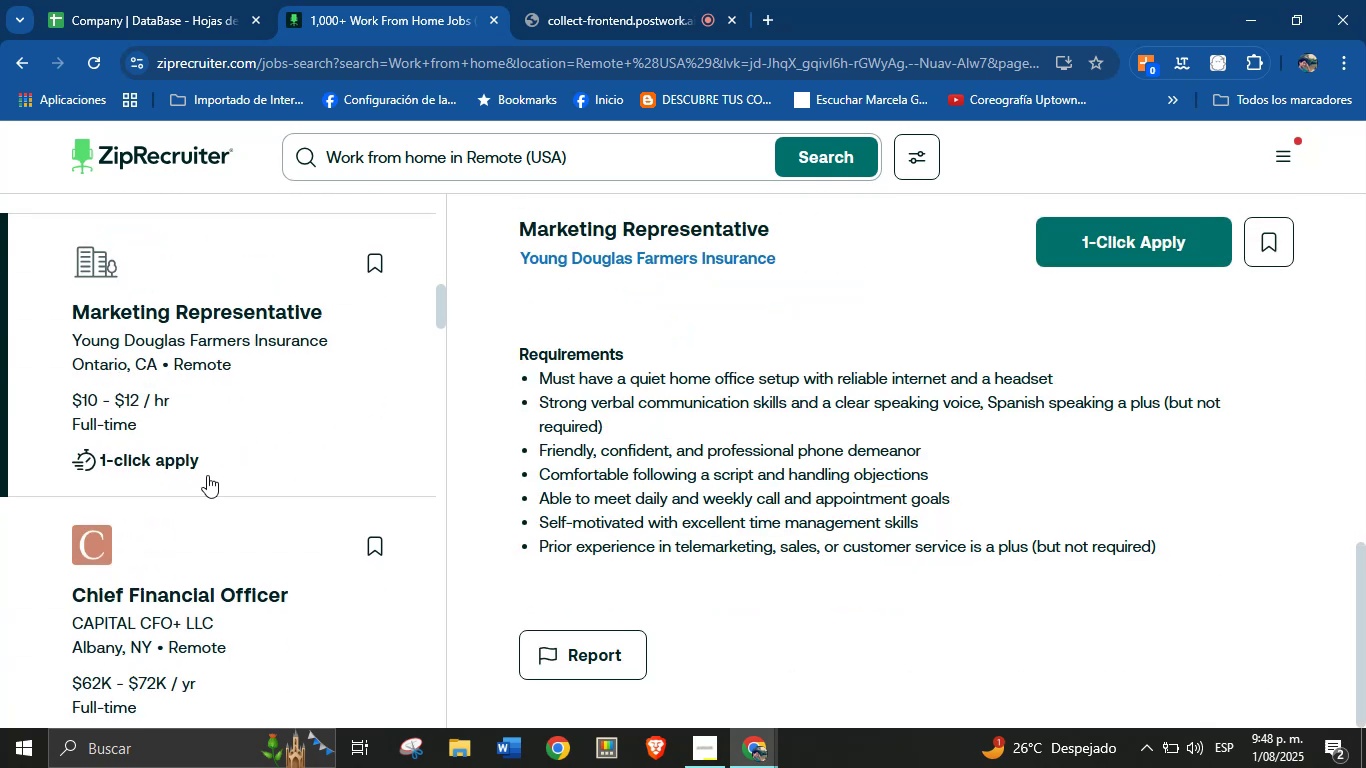 
left_click([199, 509])
 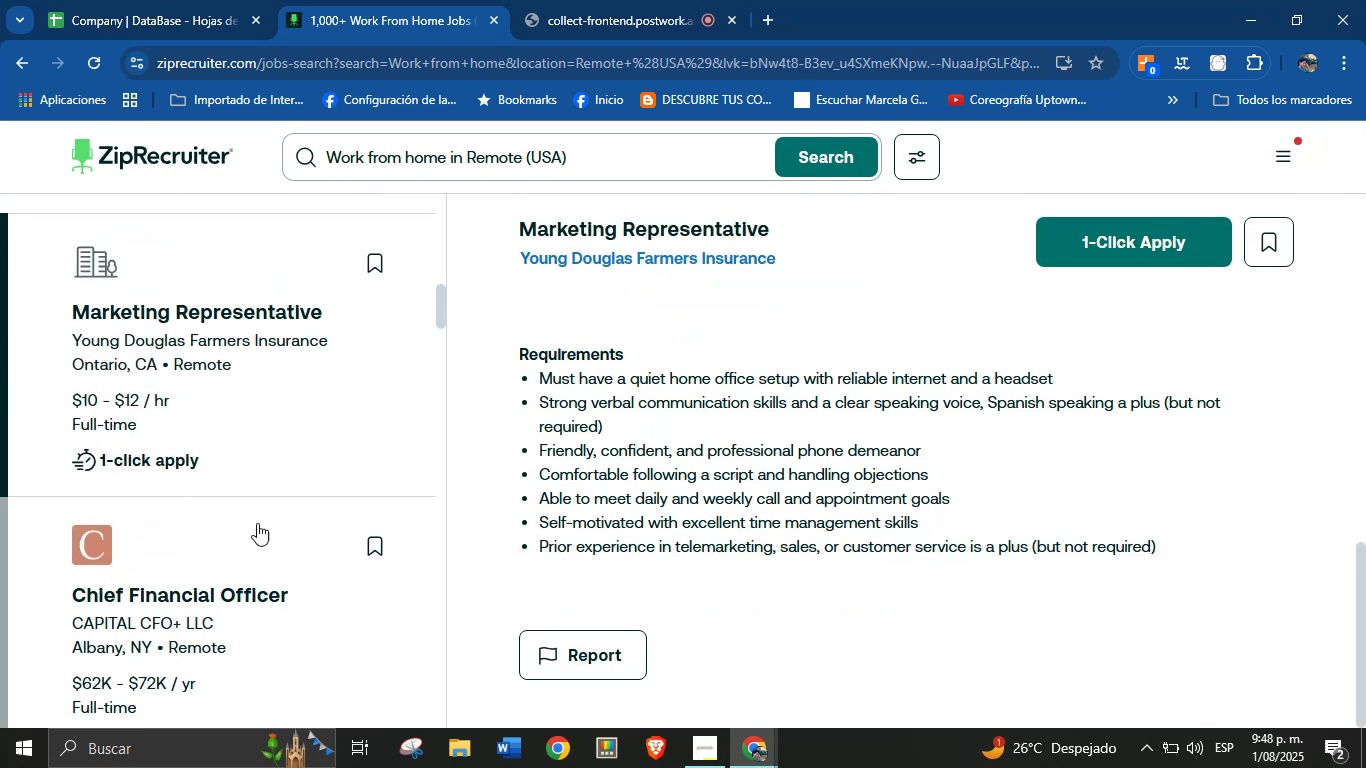 
scroll: coordinate [853, 451], scroll_direction: down, amount: 27.0
 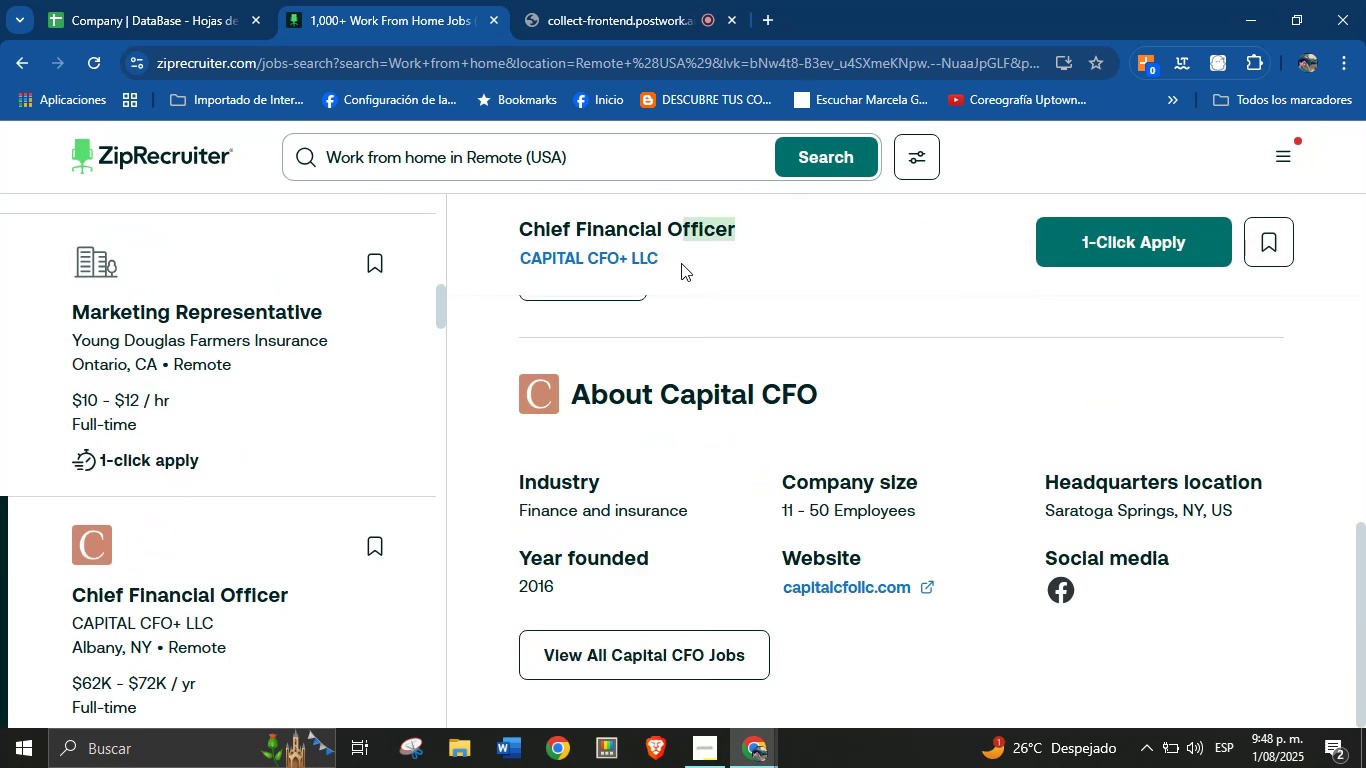 
key(Control+C)
 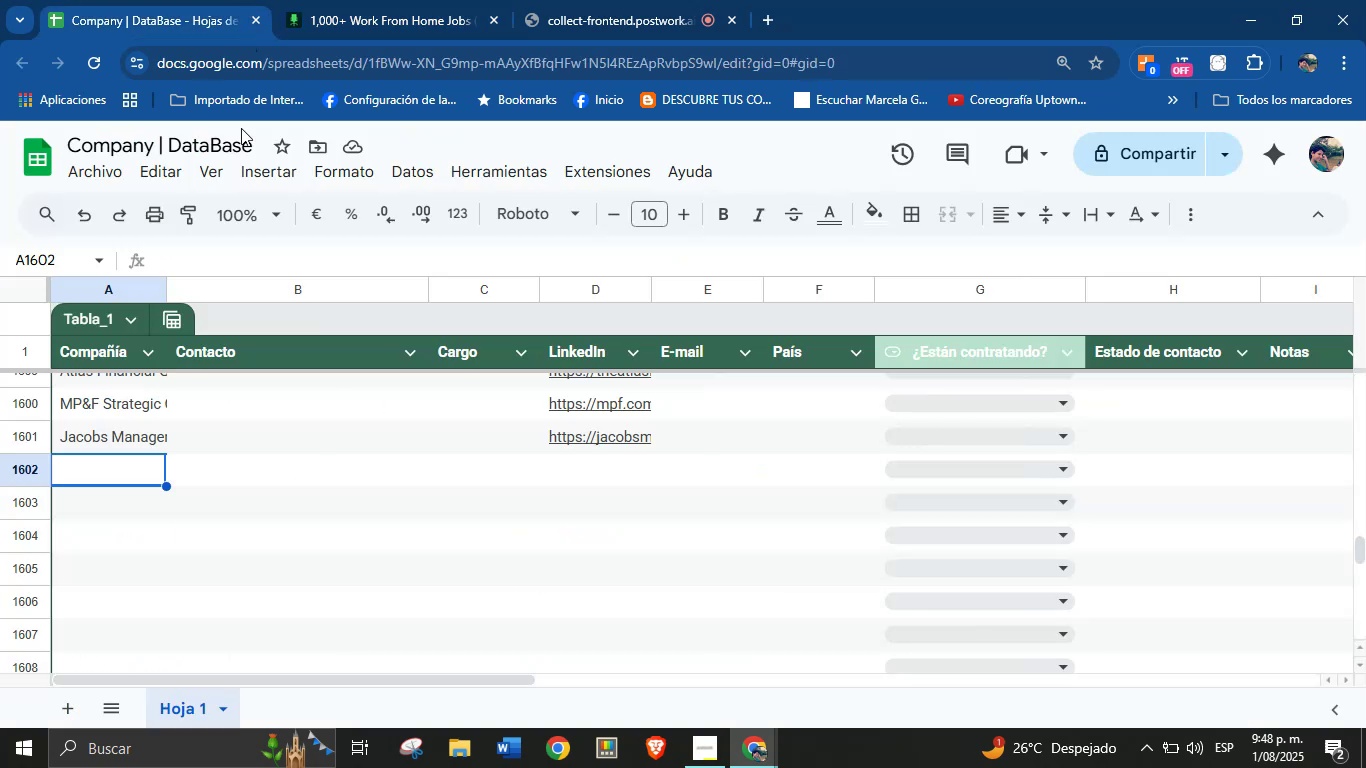 
left_click([142, 470])
 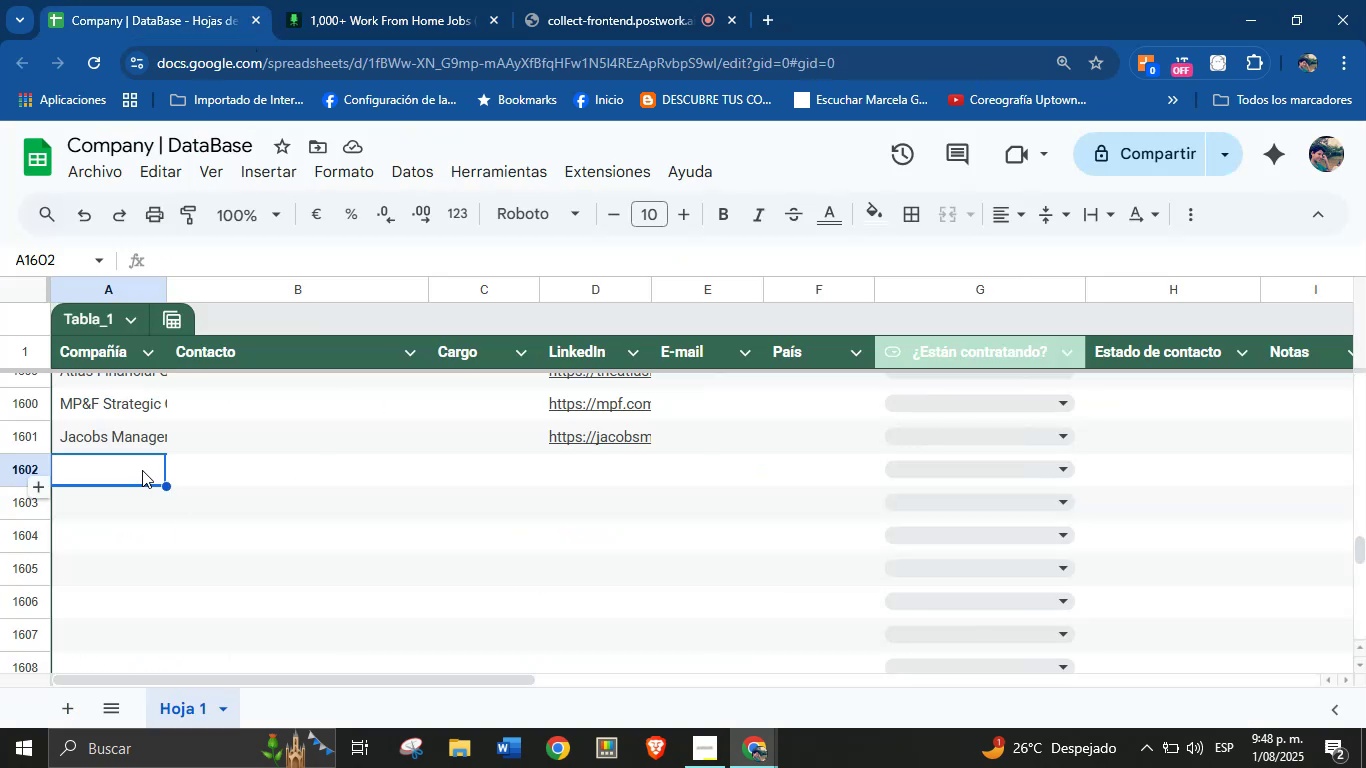 
key(Control+V)
 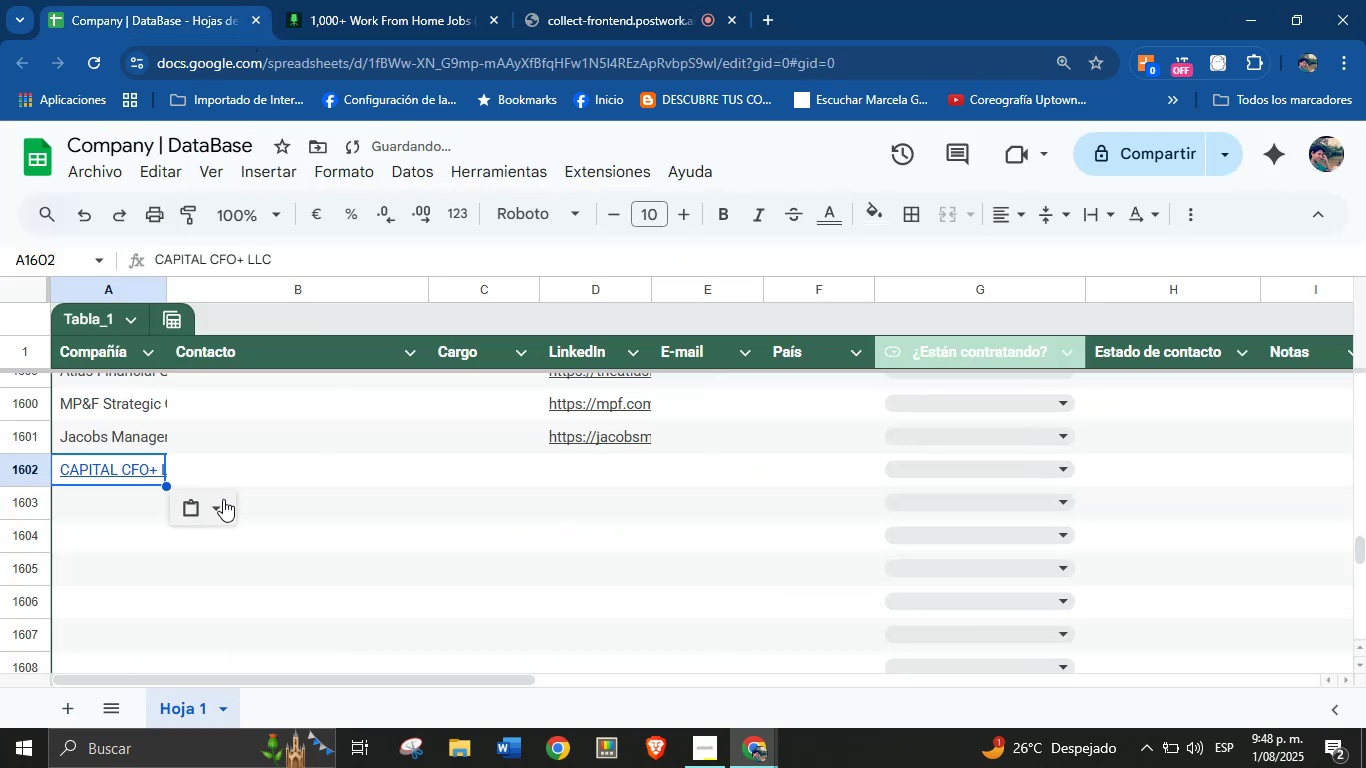 
left_click([223, 499])
 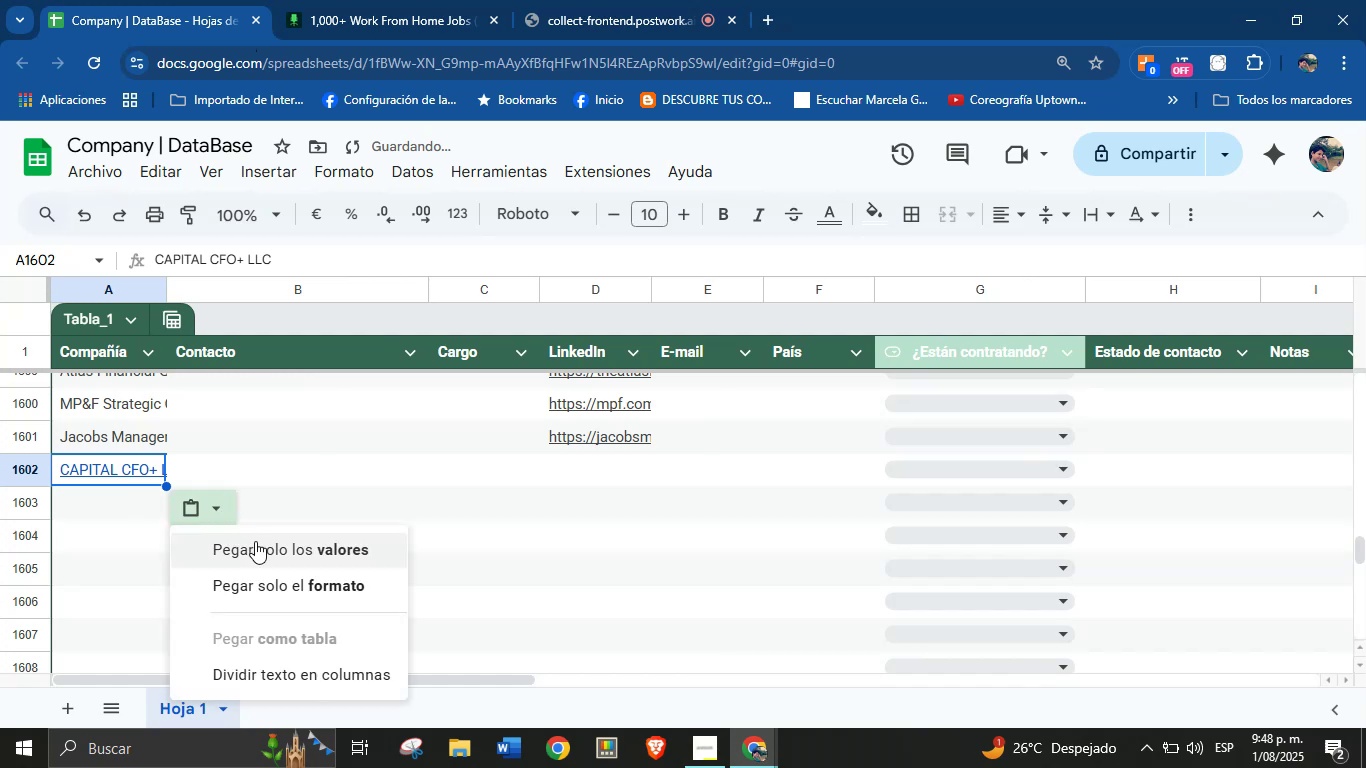 
left_click([259, 554])
 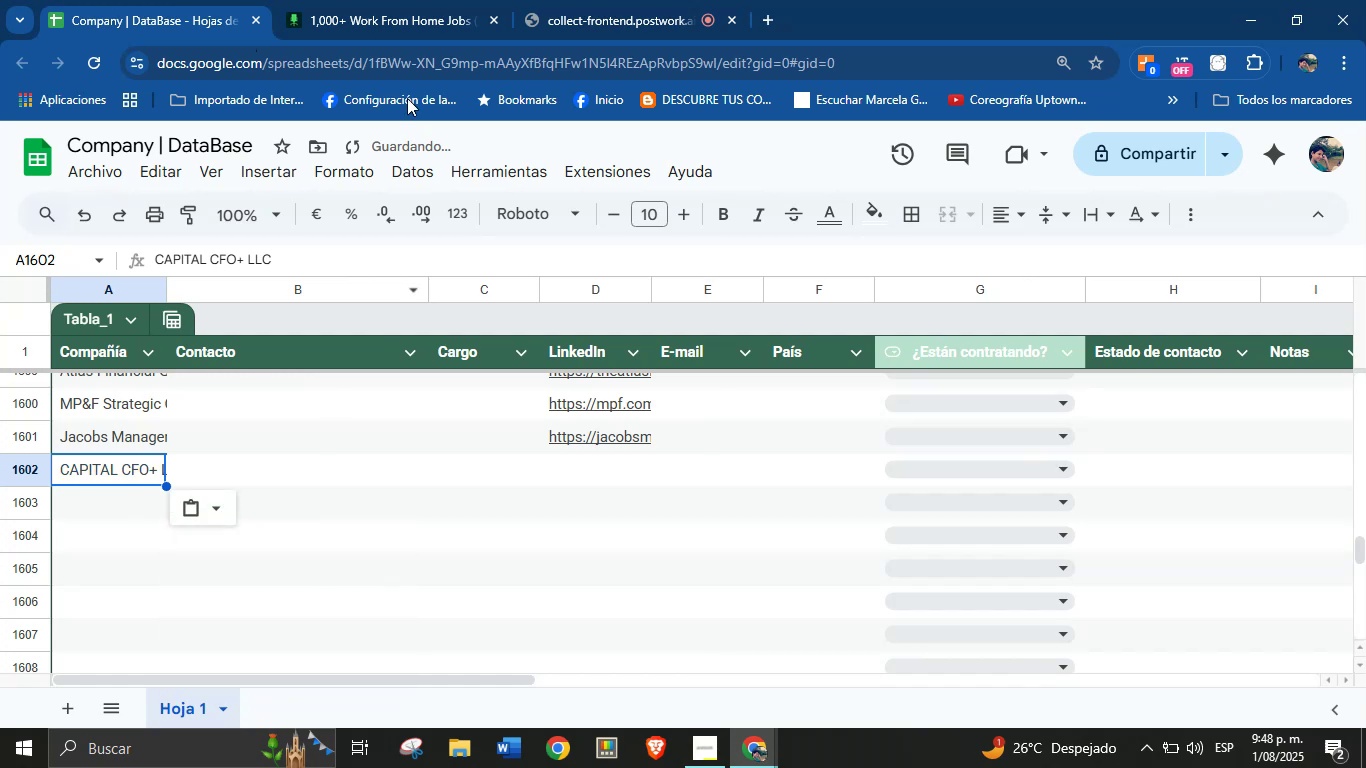 
left_click([389, 0])
 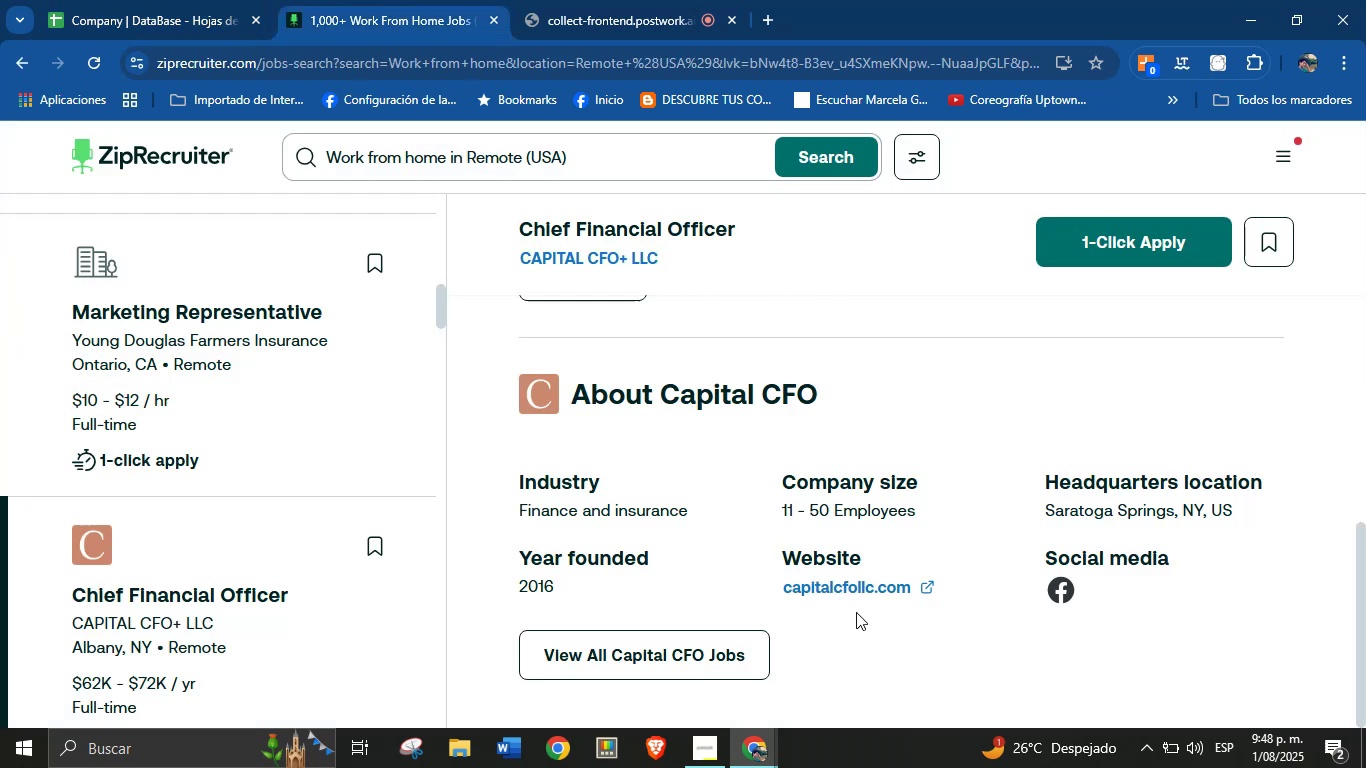 
right_click([847, 586])
 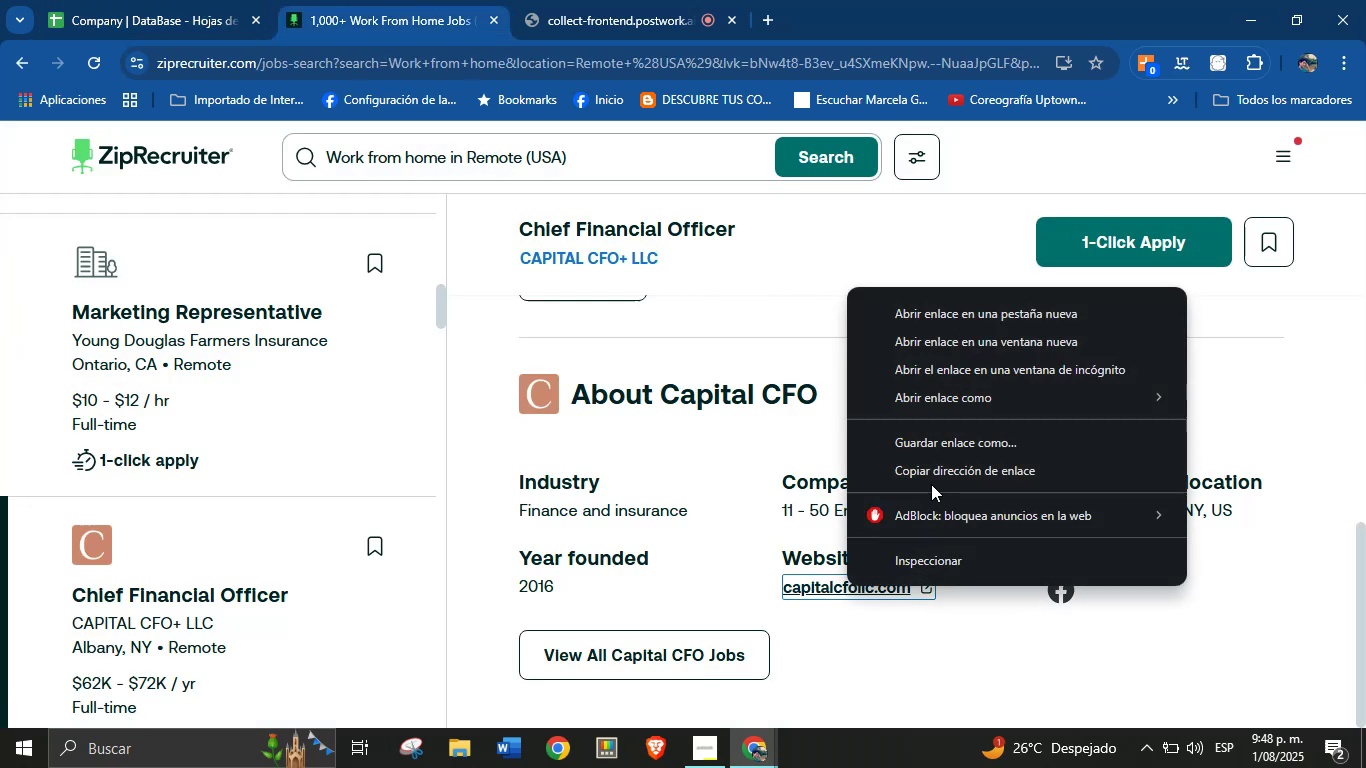 
left_click([931, 478])
 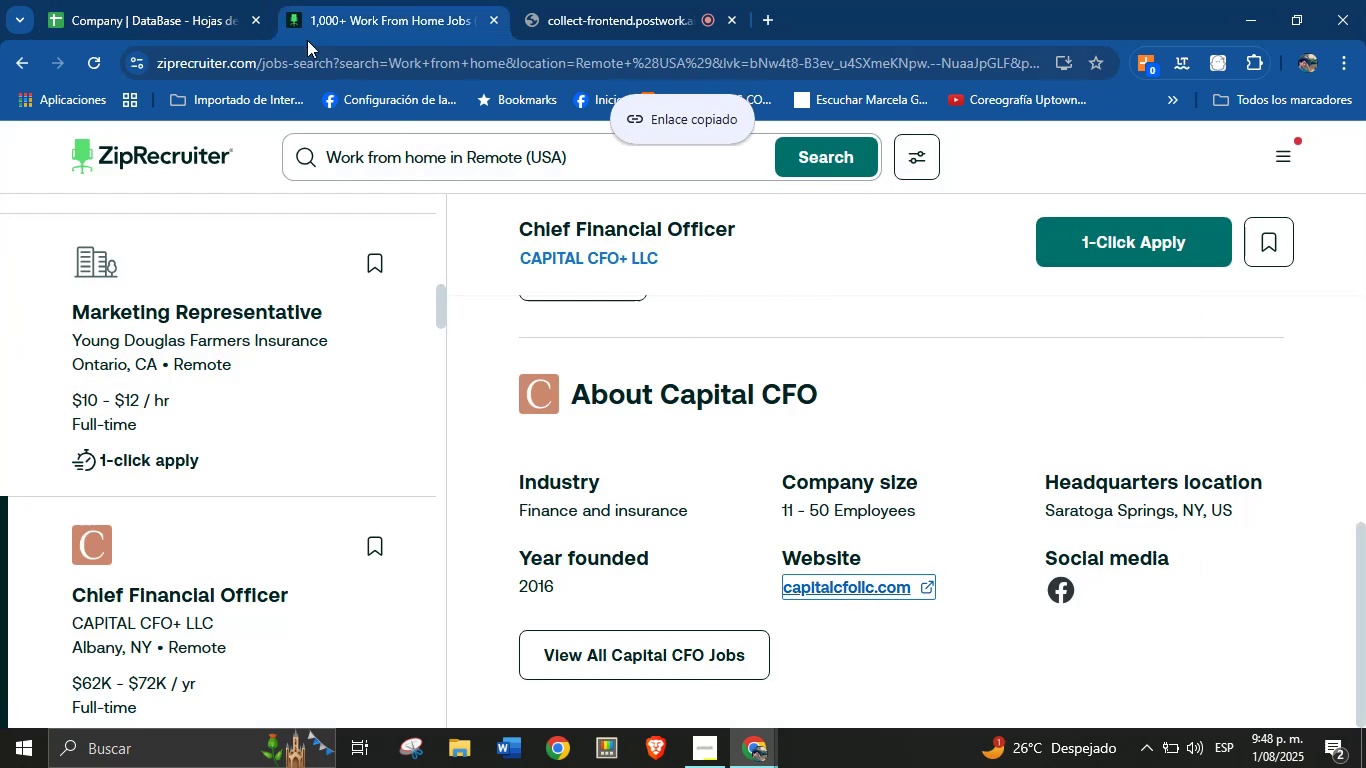 
left_click([214, 0])
 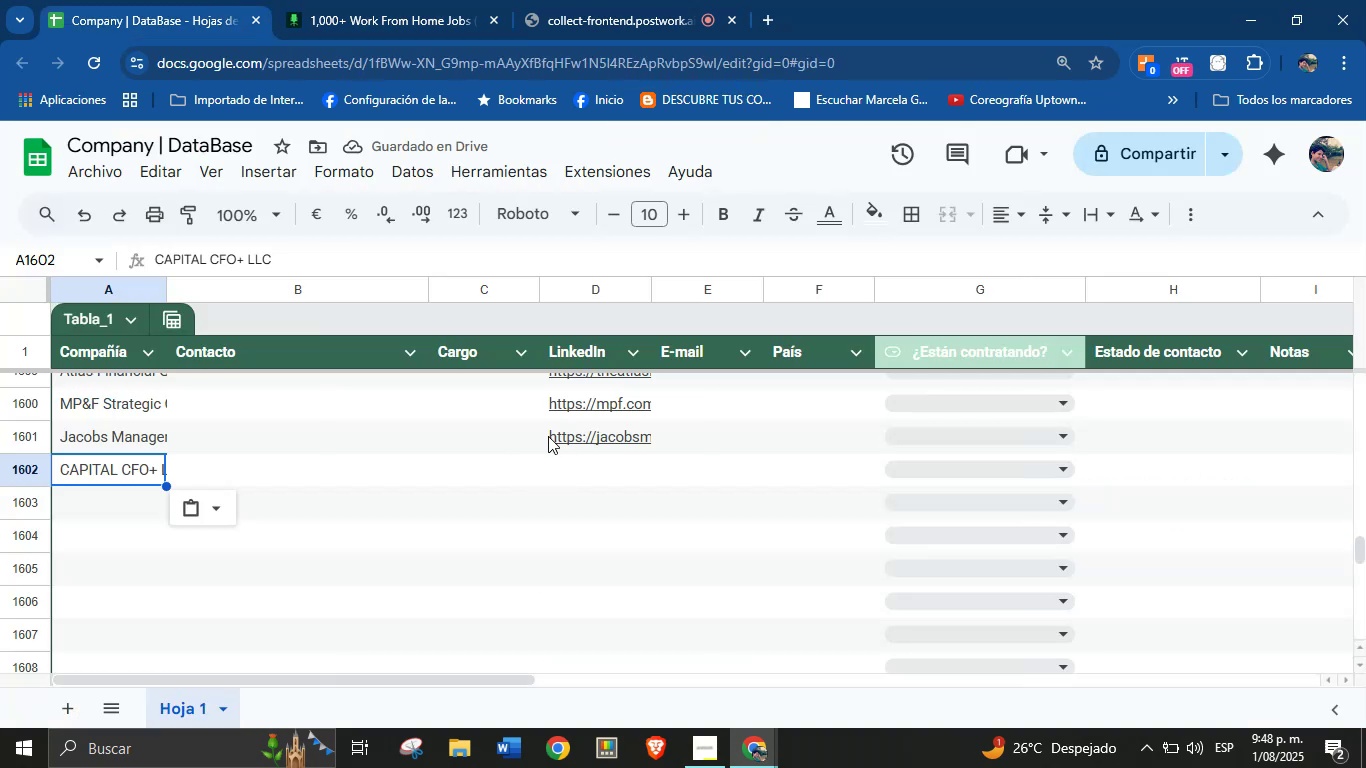 
left_click([576, 461])
 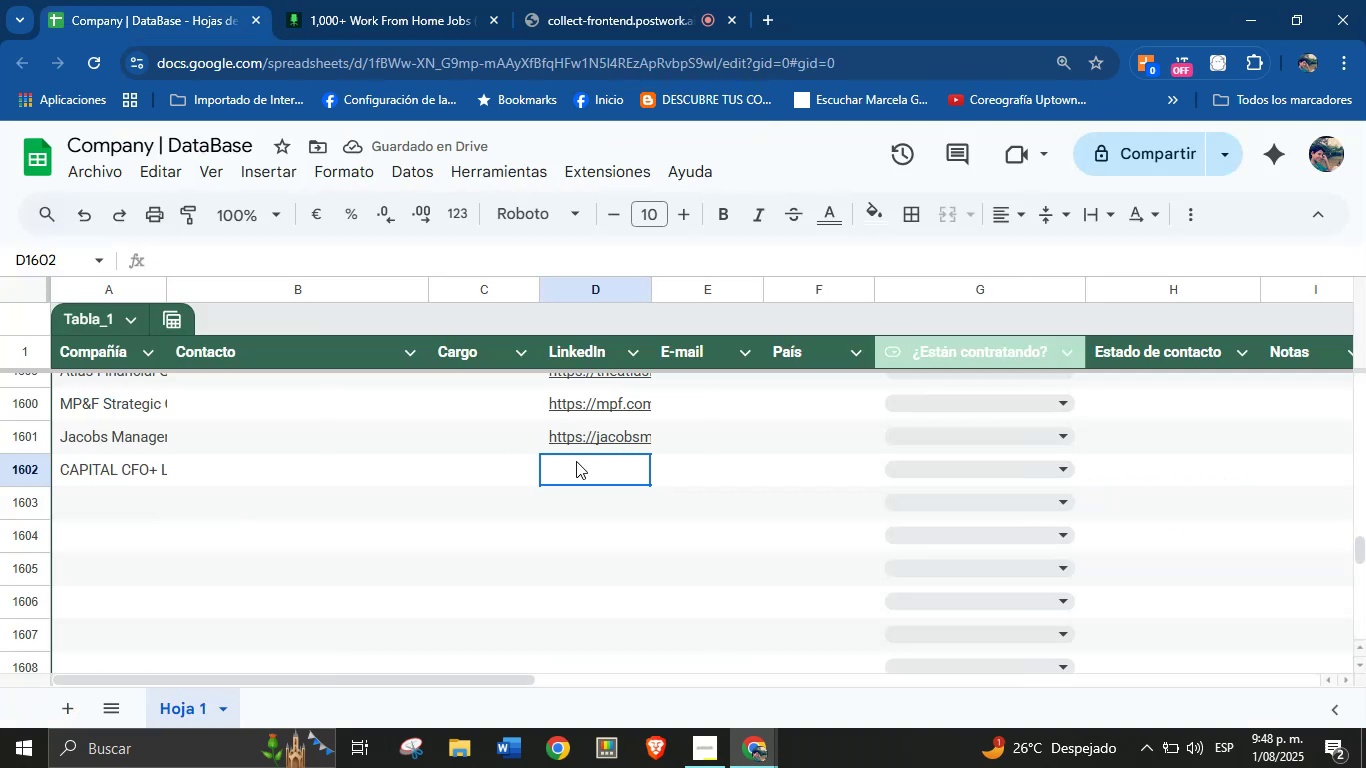 
key(Control+V)
 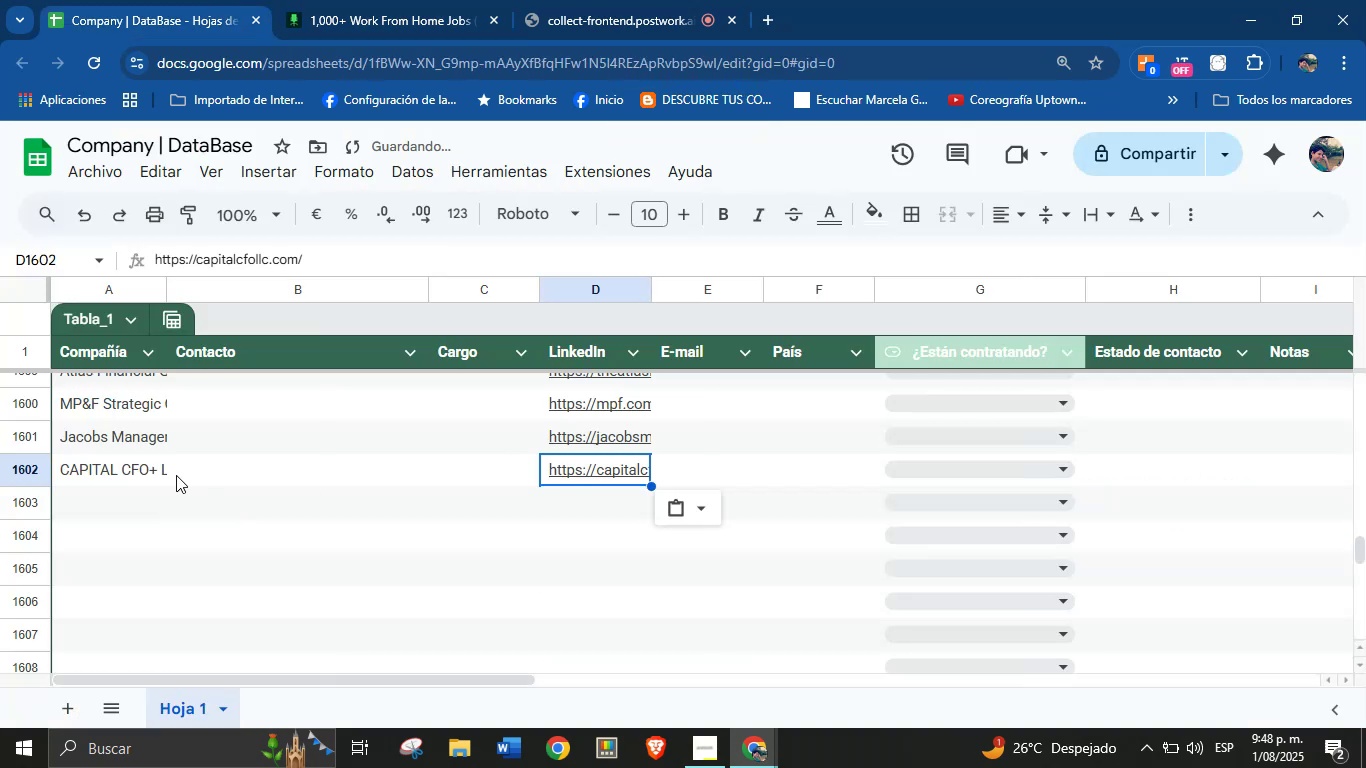 
left_click([379, 0])
 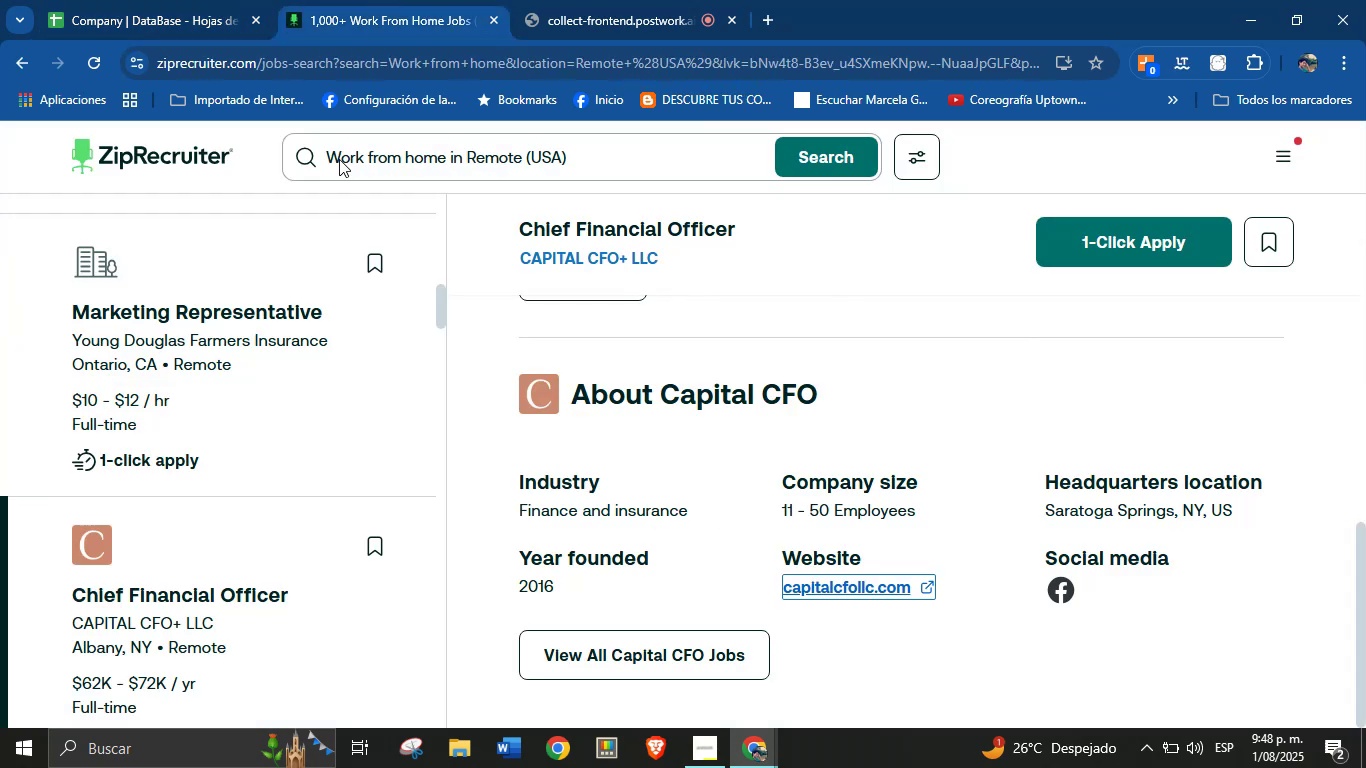 
scroll: coordinate [202, 493], scroll_direction: down, amount: 4.0
 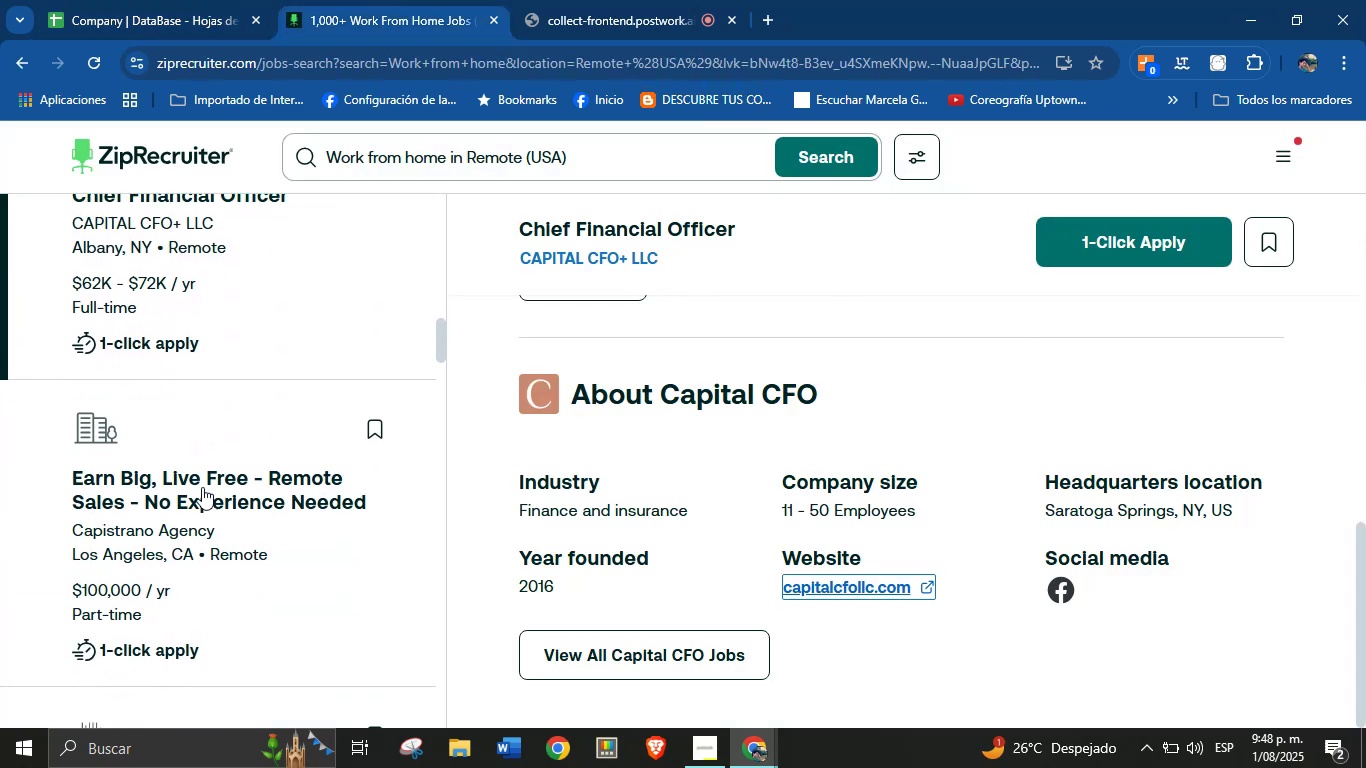 
left_click([199, 463])
 